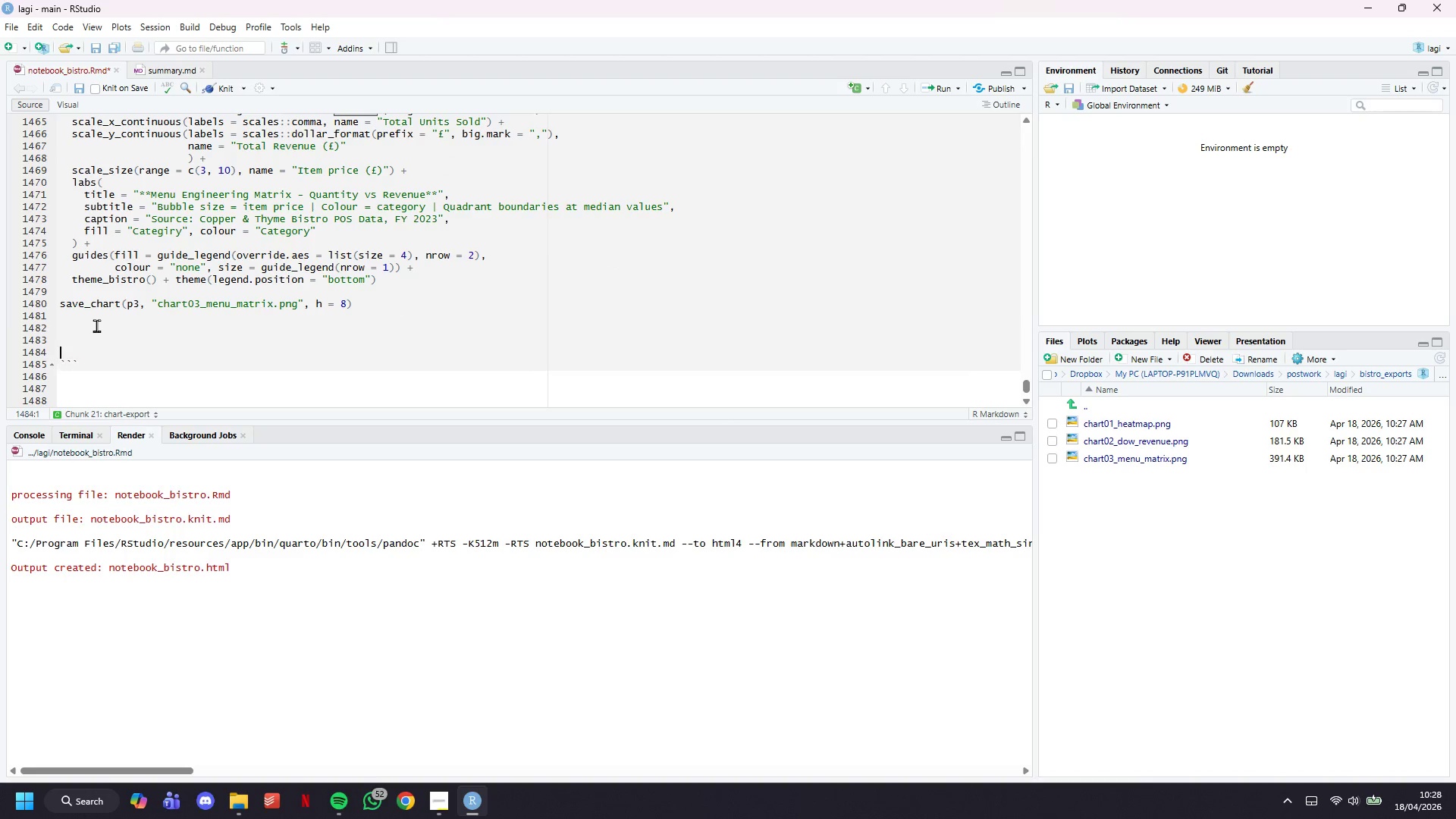 
key(ArrowUp)
 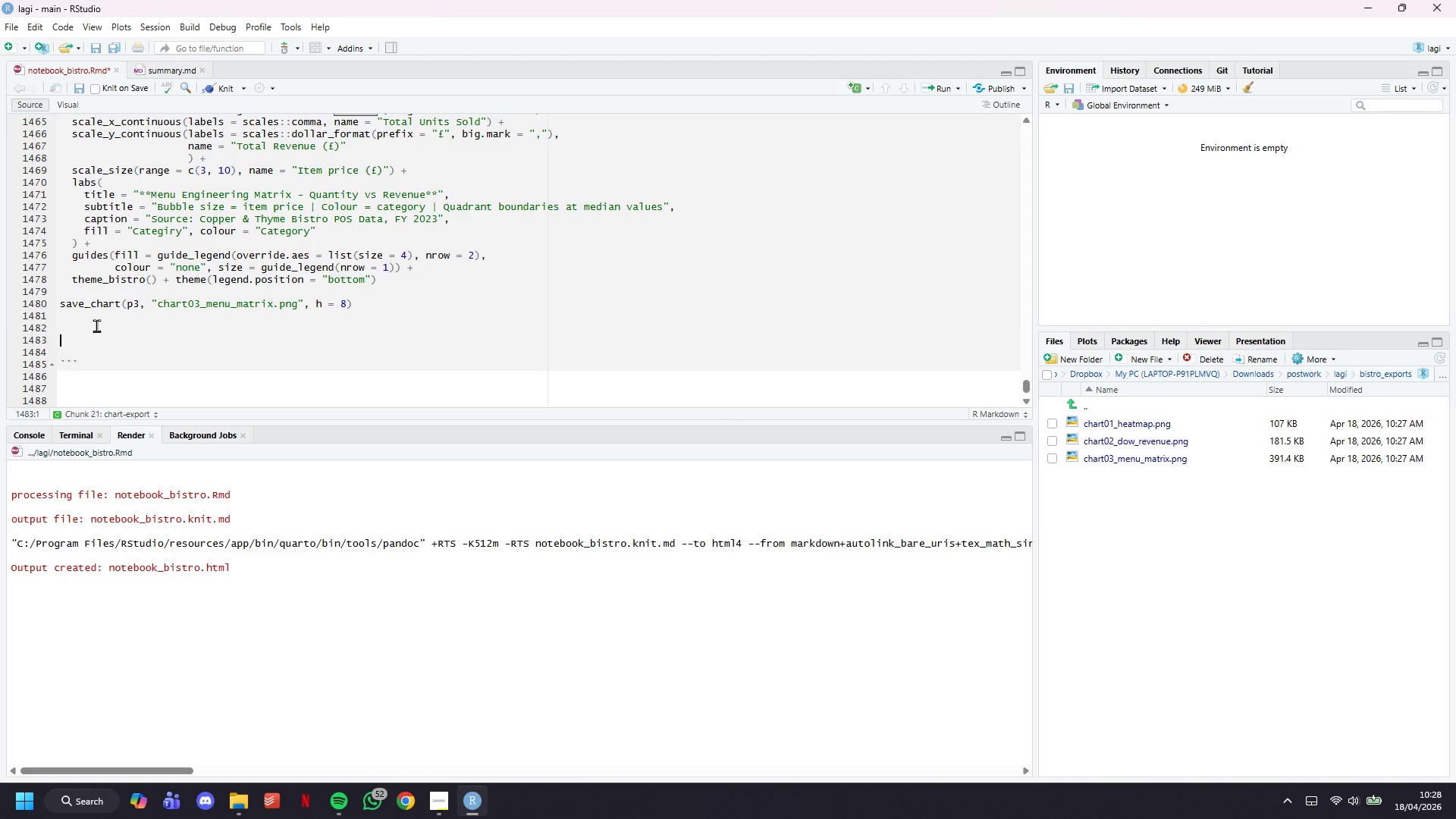 
key(ArrowUp)
 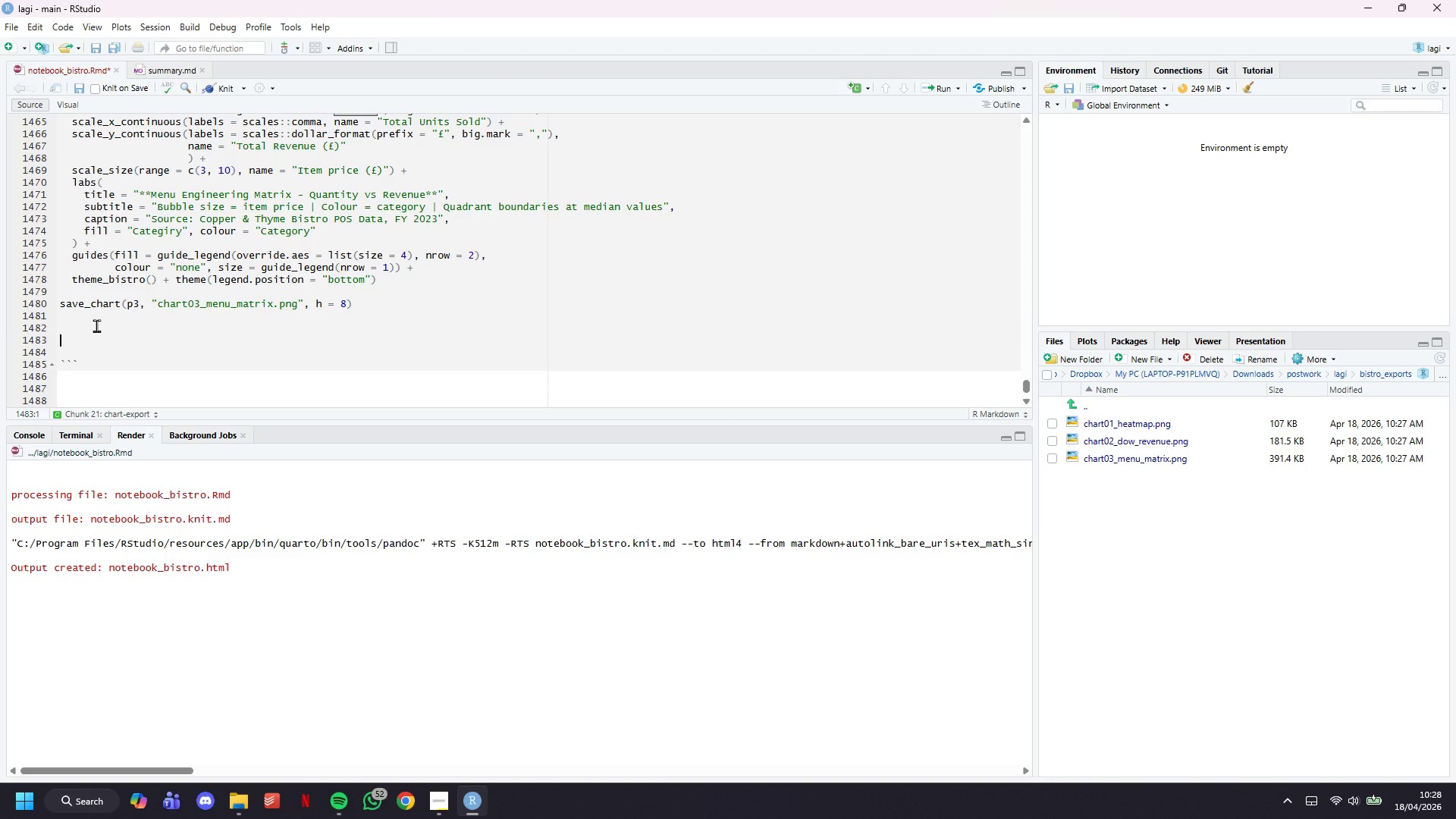 
key(Control+V)
 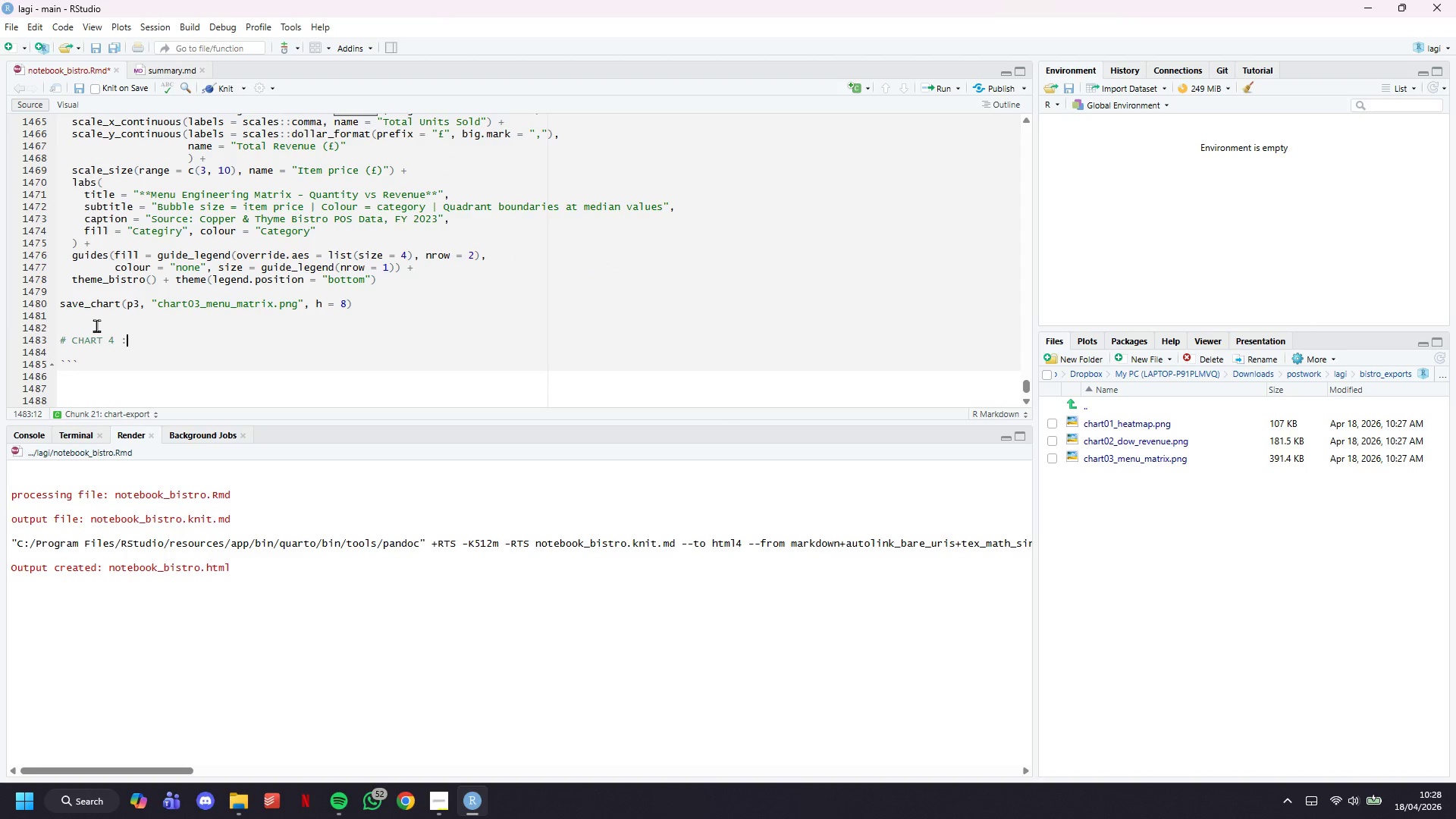 
key(ArrowLeft)
 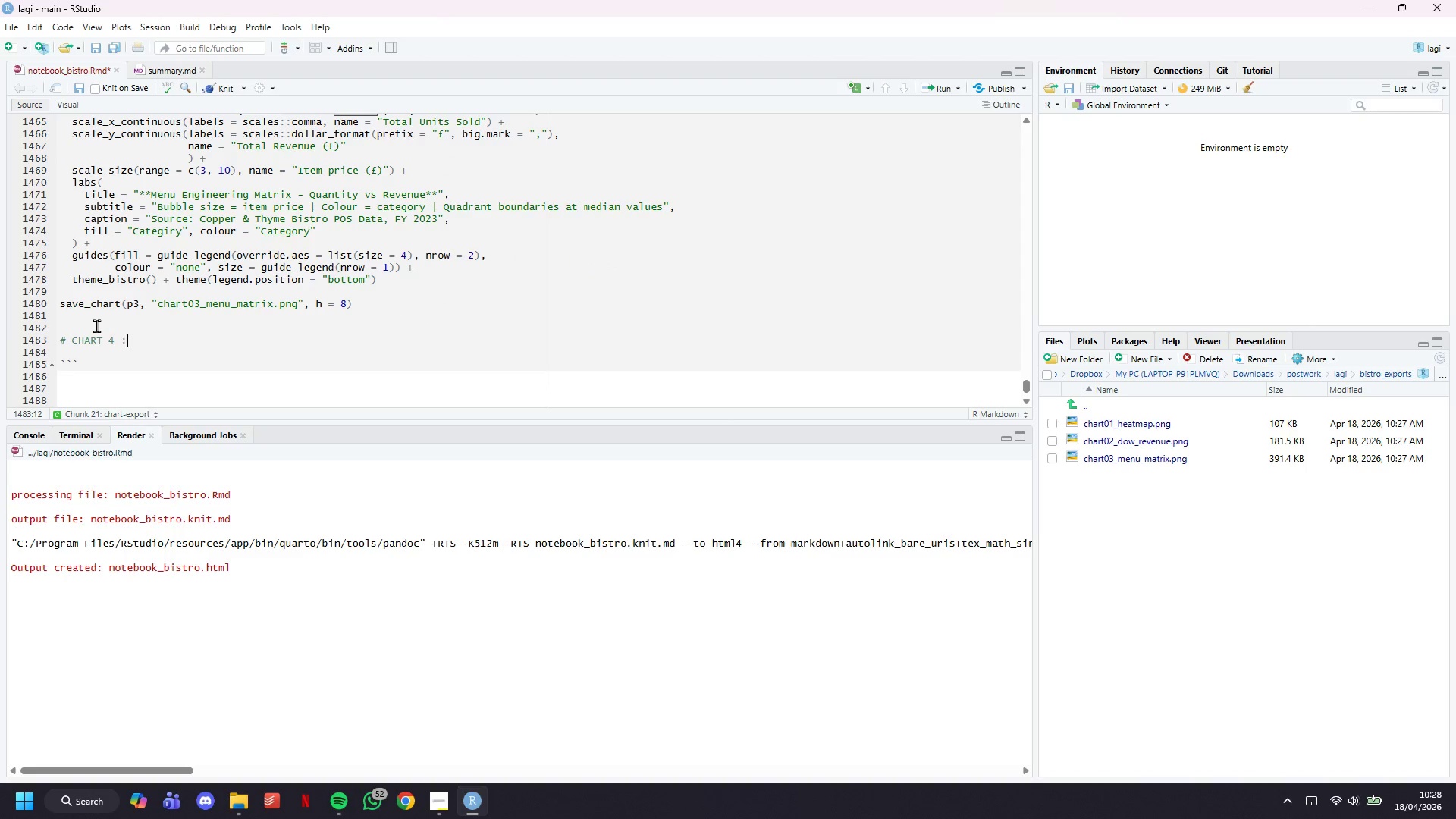 
key(ArrowLeft)
 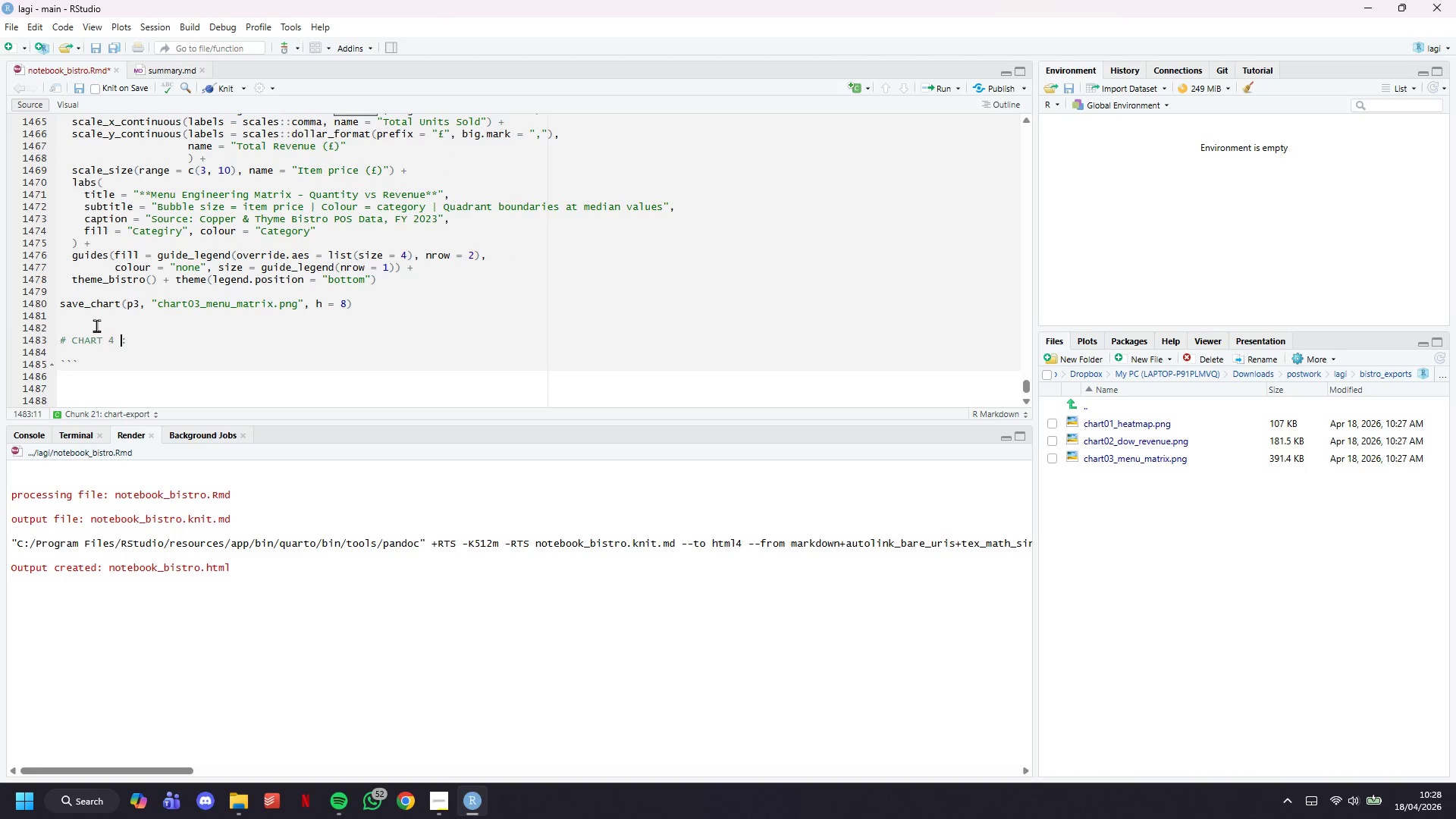 
key(ArrowLeft)
 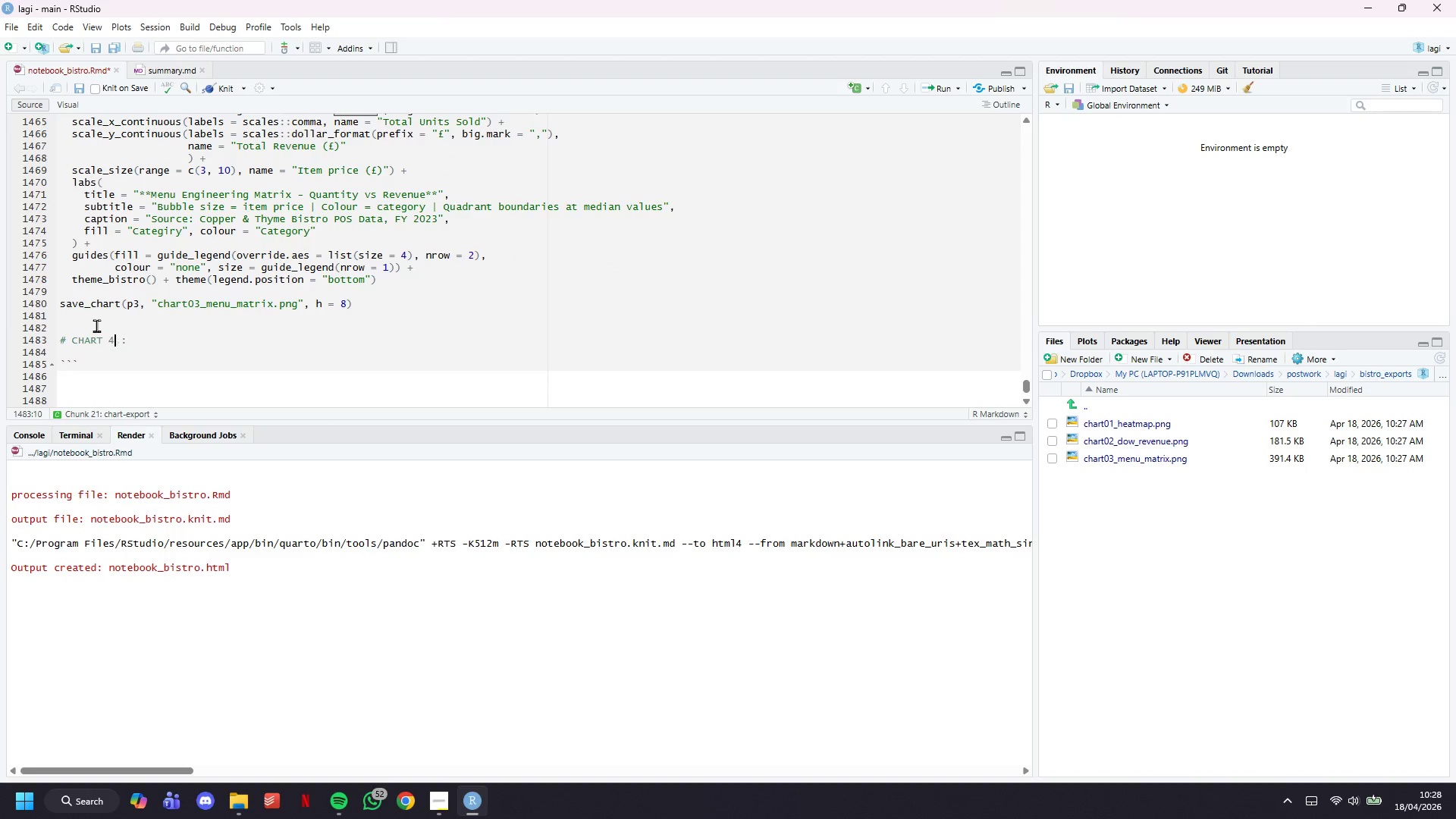 
key(ArrowLeft)
 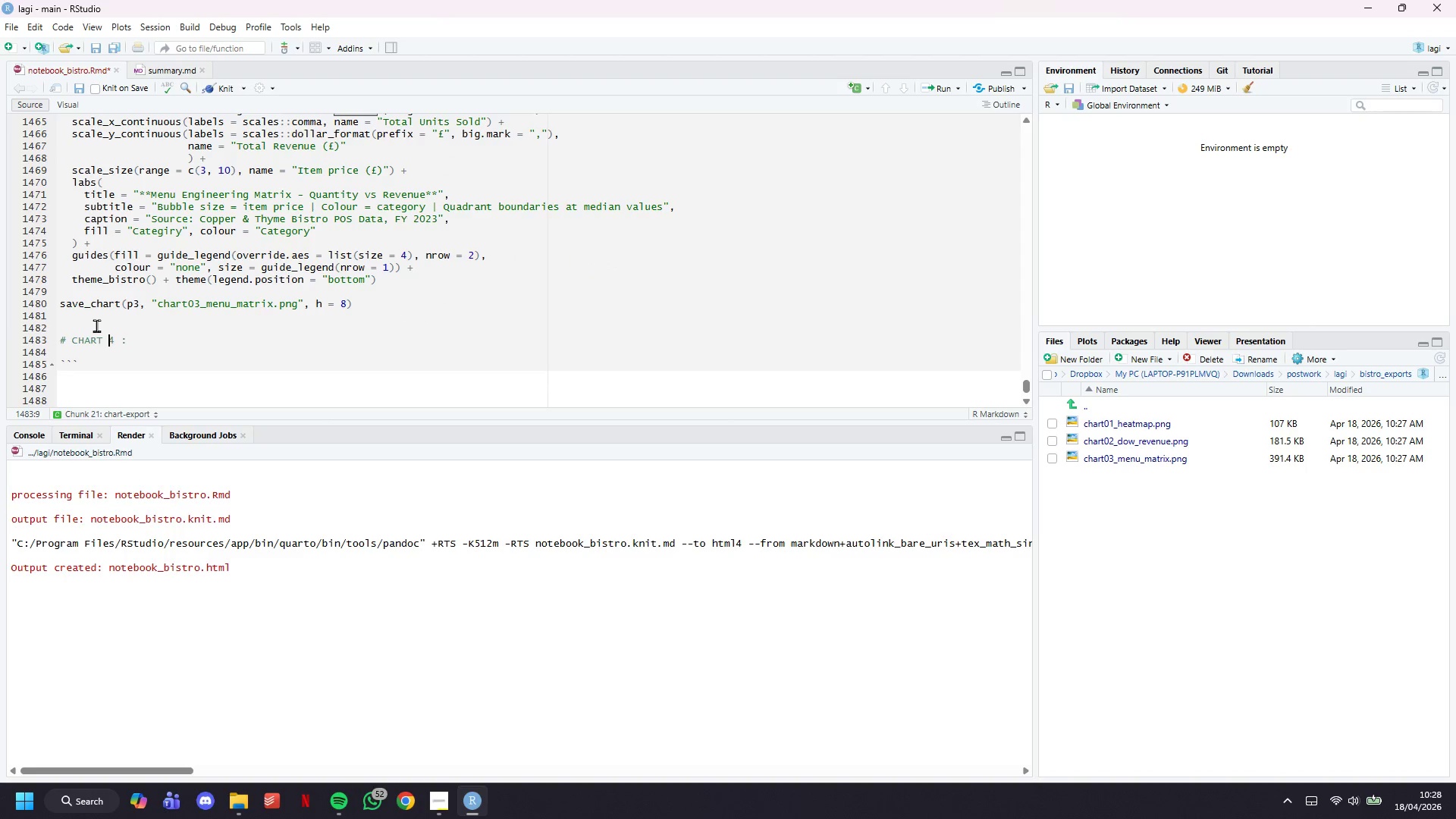 
key(ArrowLeft)
 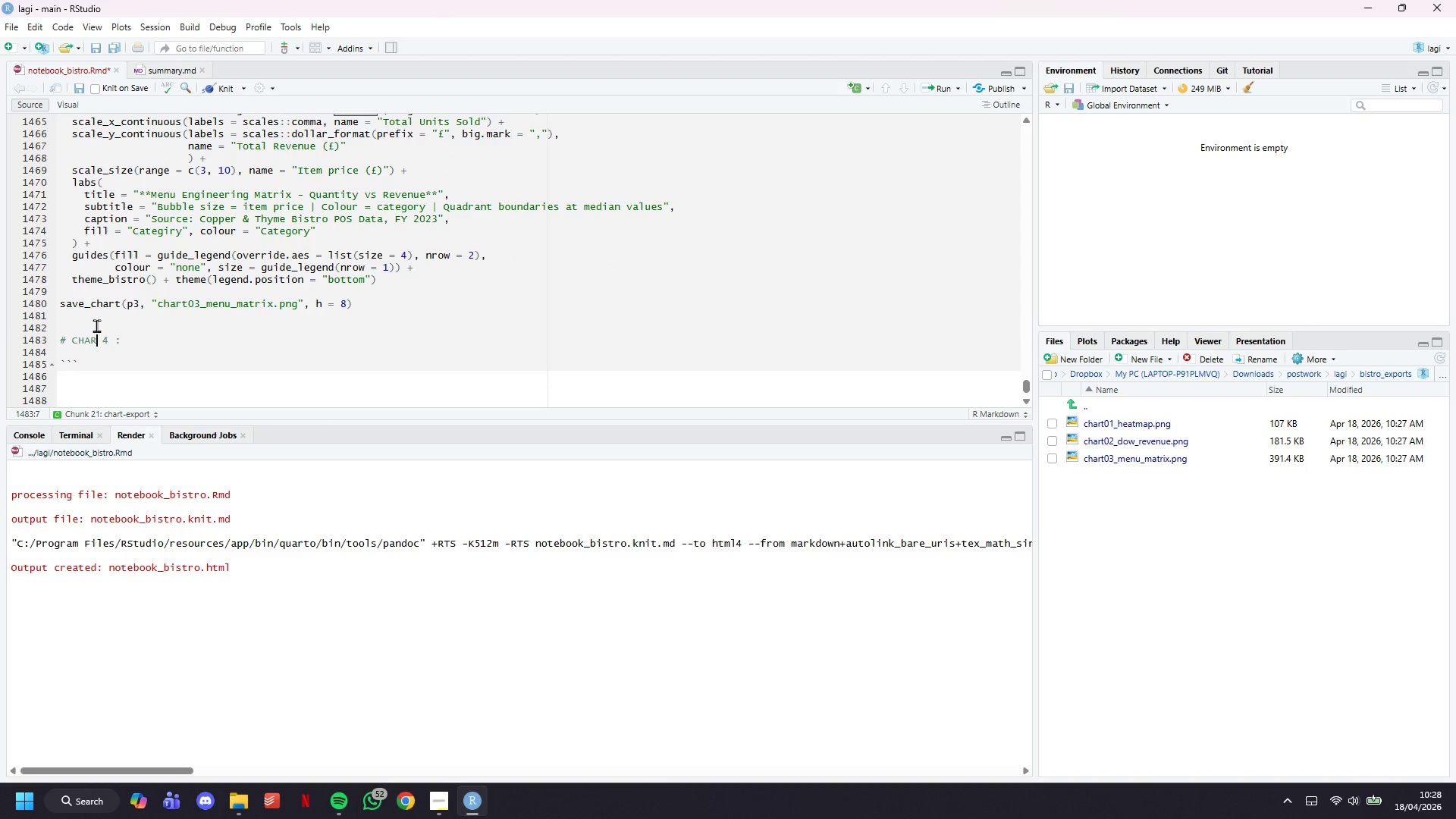 
key(Backspace)
key(Backspace)
key(Backspace)
key(Backspace)
type(hart)
 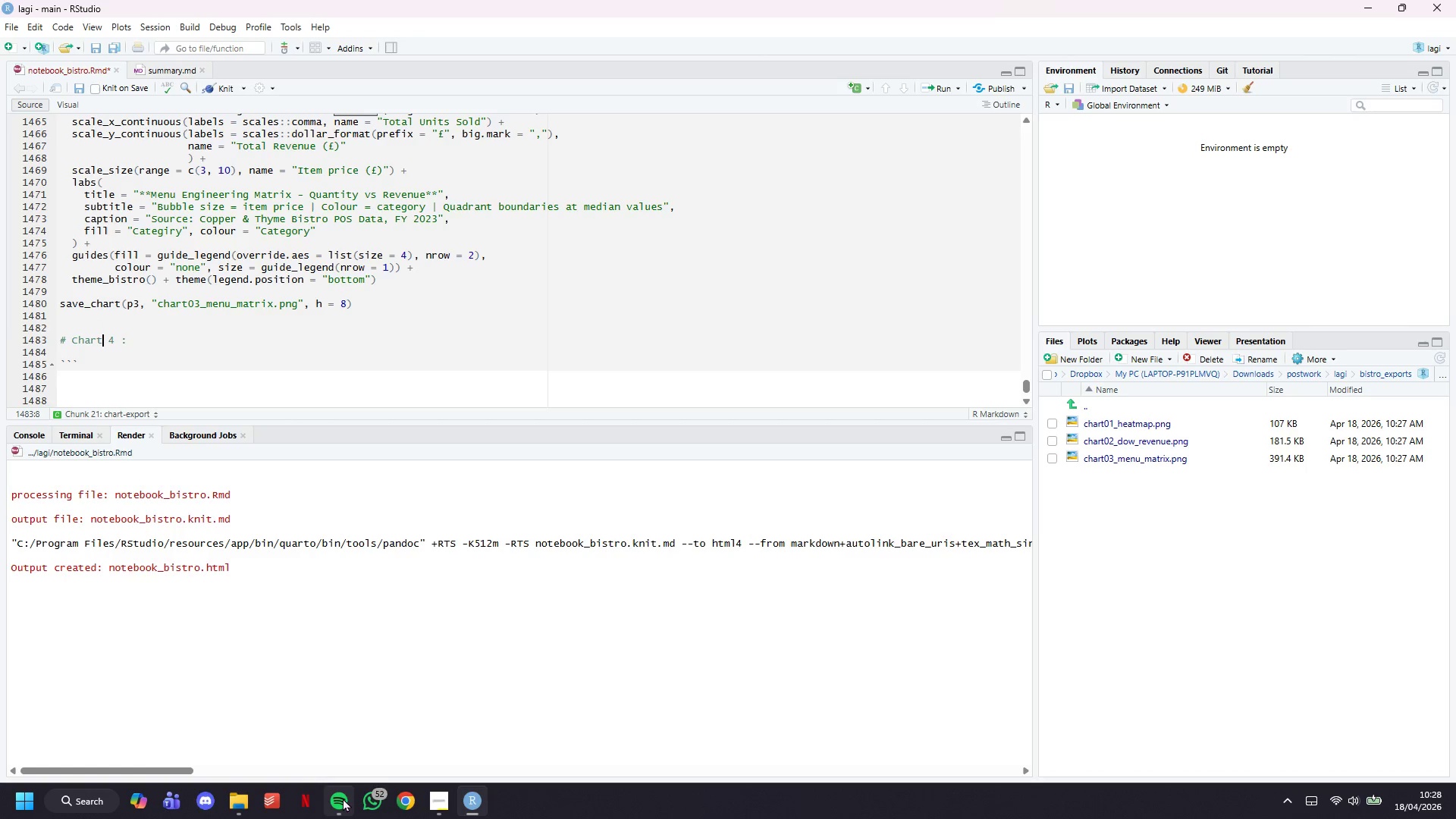 
left_click([353, 760])
 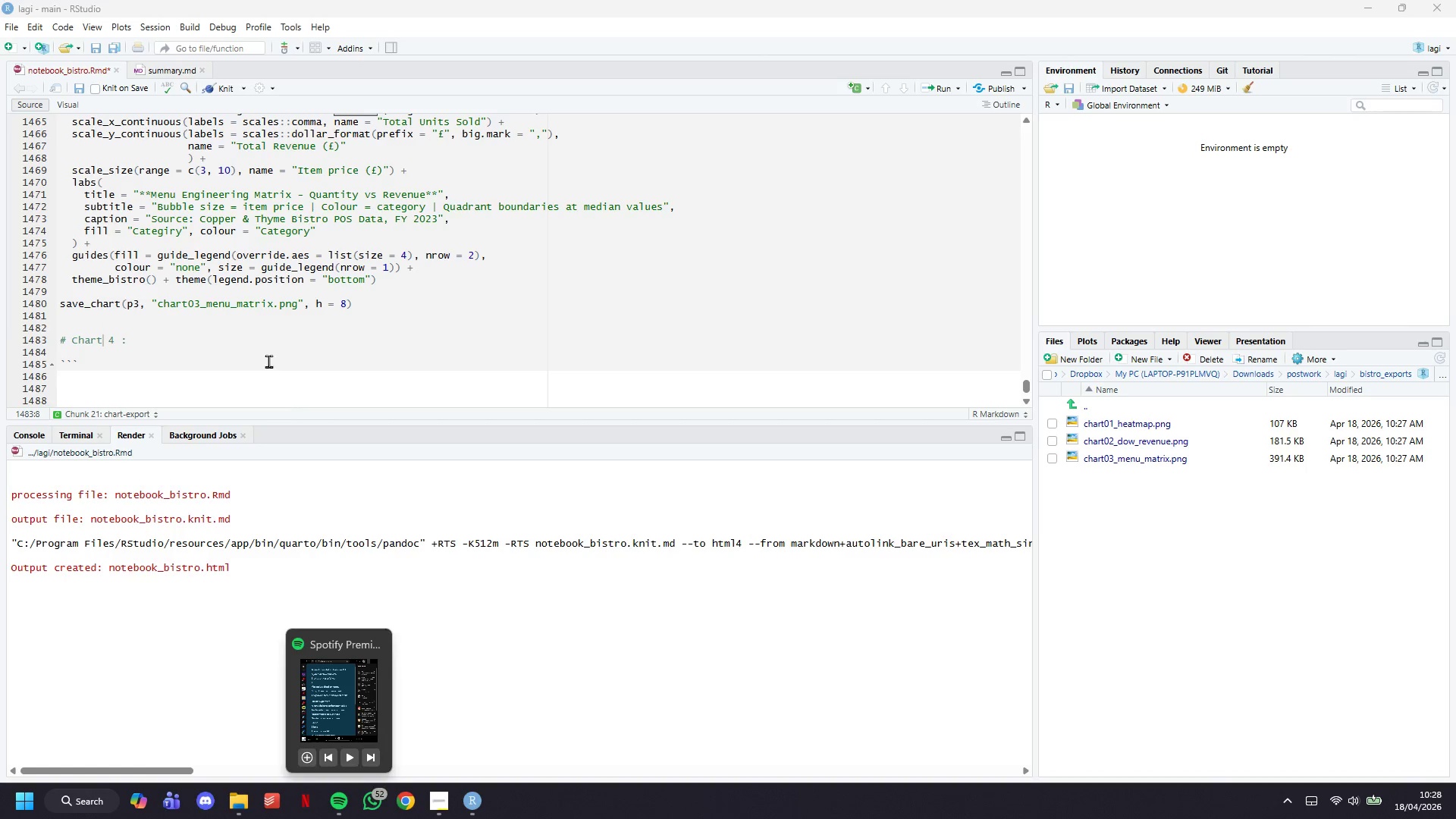 
left_click([268, 355])
 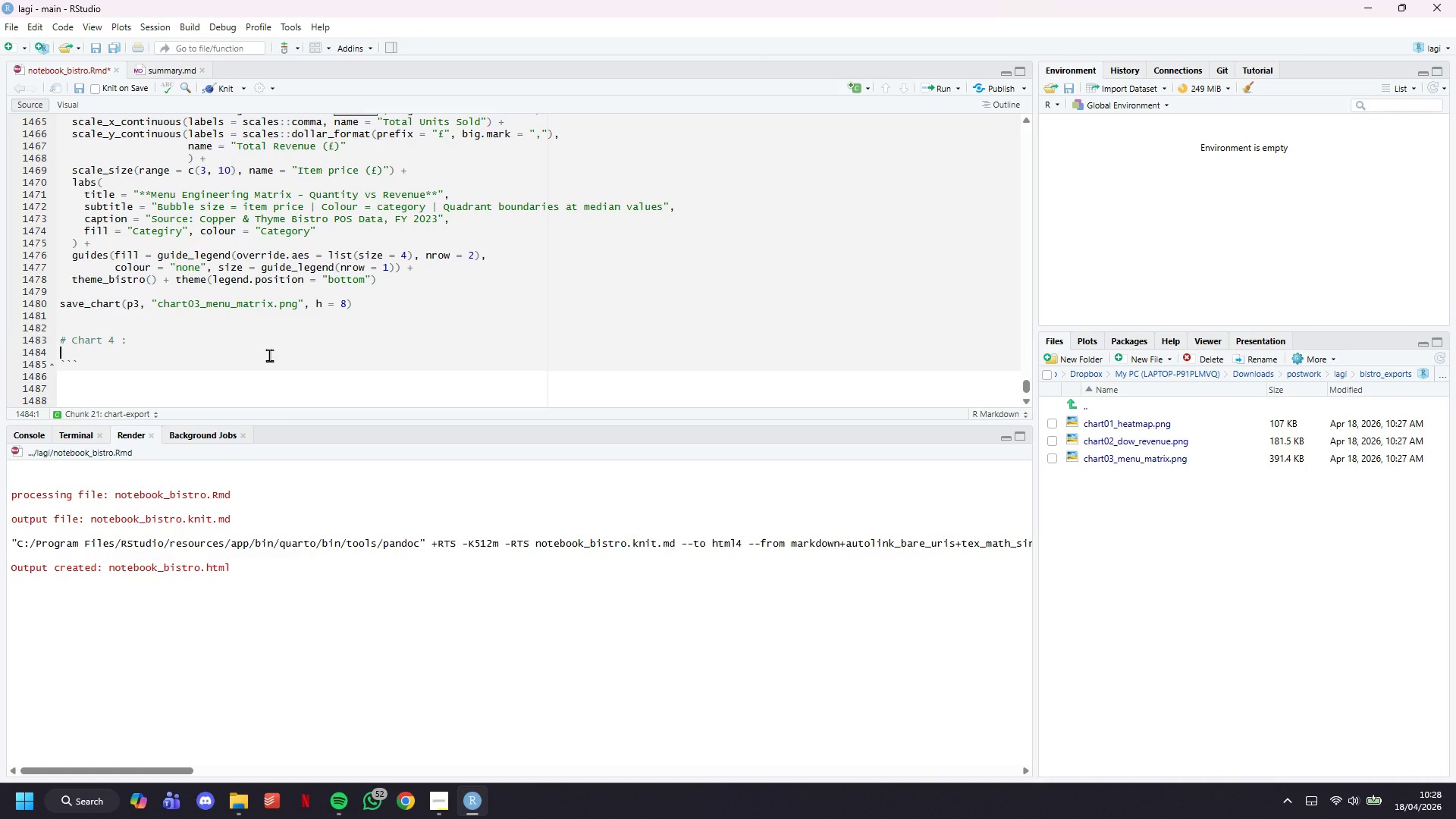 
wait(30.31)
 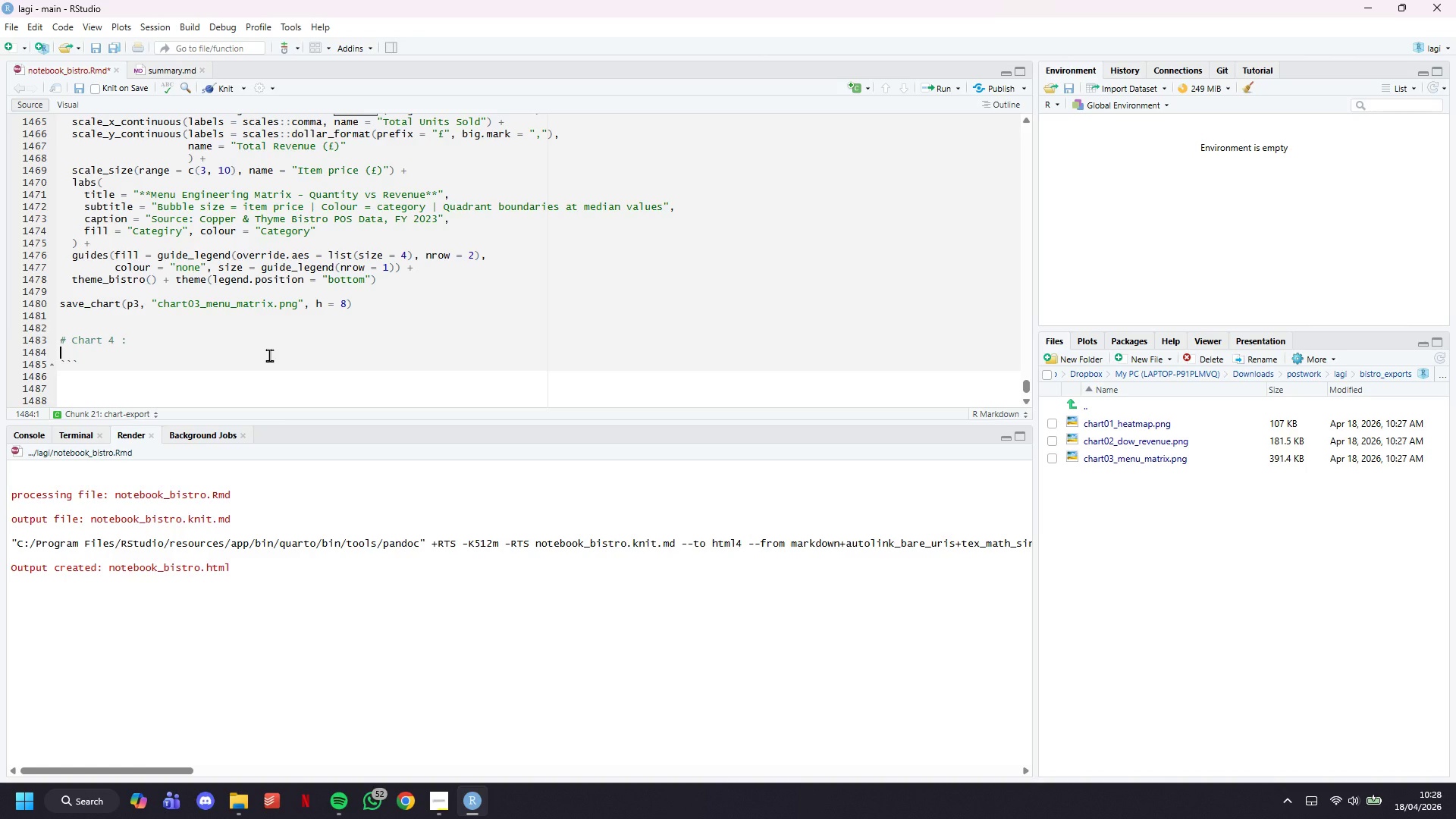 
key(ArrowLeft)
 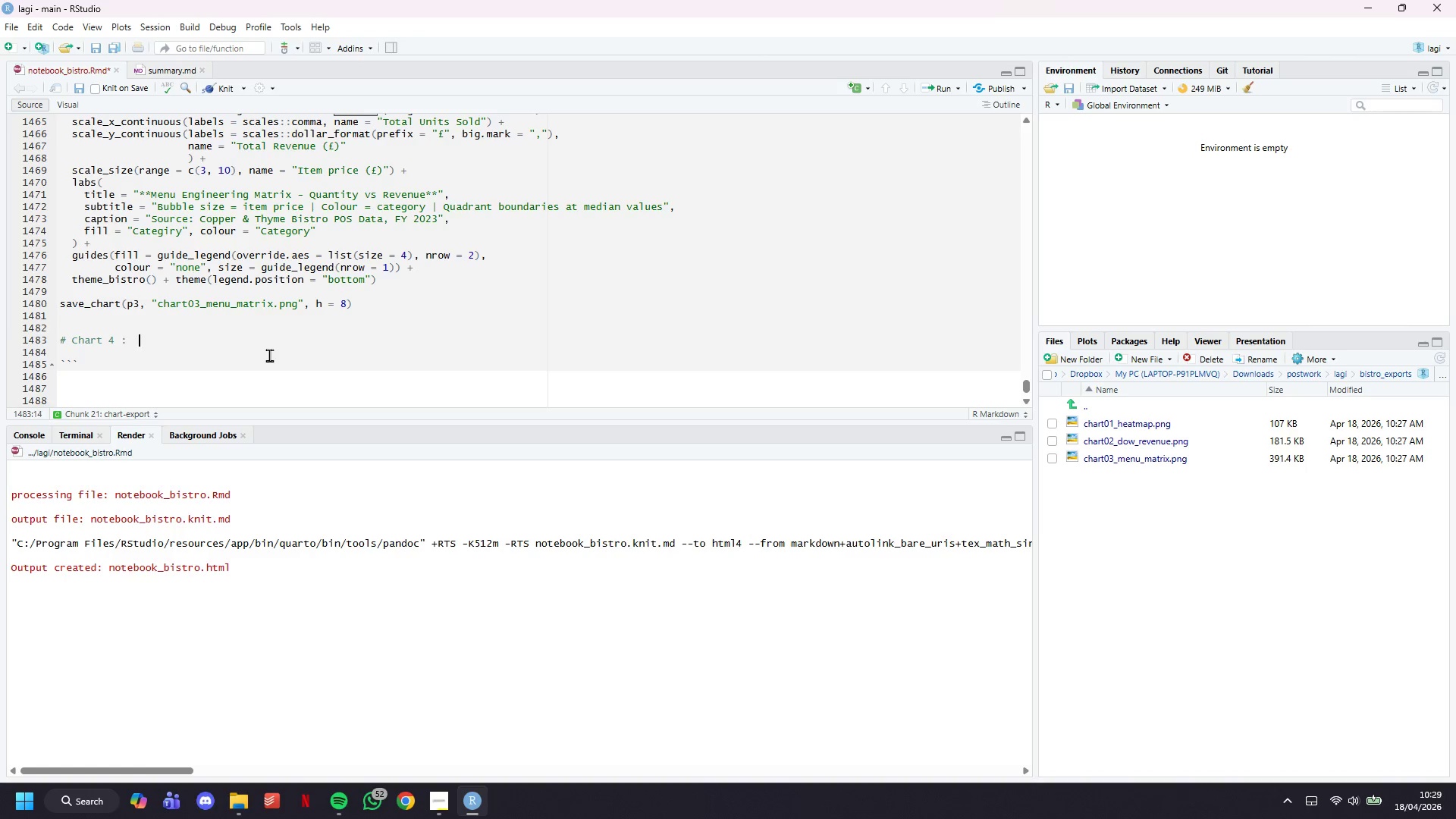 
type( )
key(Backspace)
type(Categiry )
key(Backspace)
key(Backspace)
key(Backspace)
key(Backspace)
type(ory Bars)
 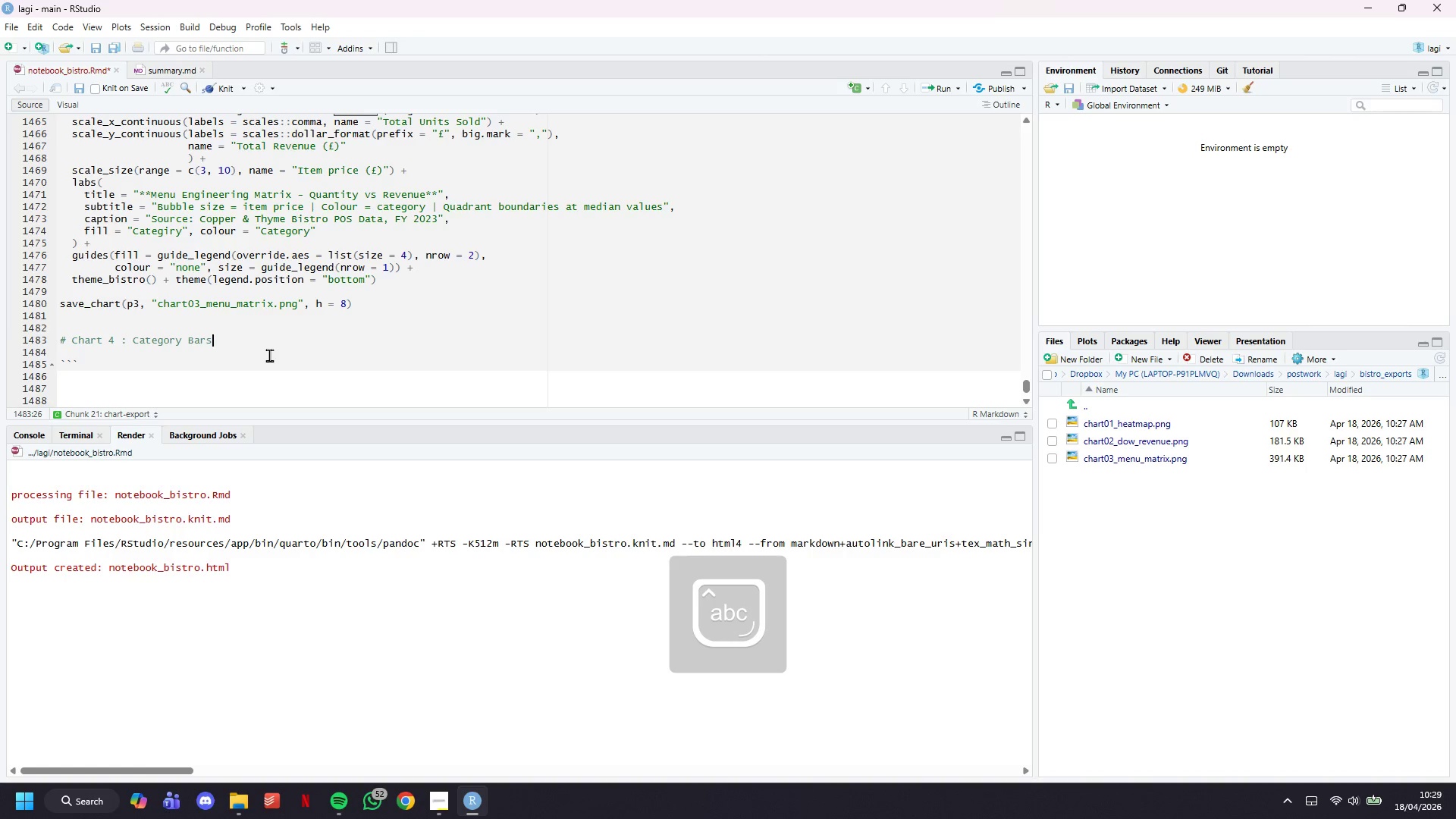 
key(Enter)
 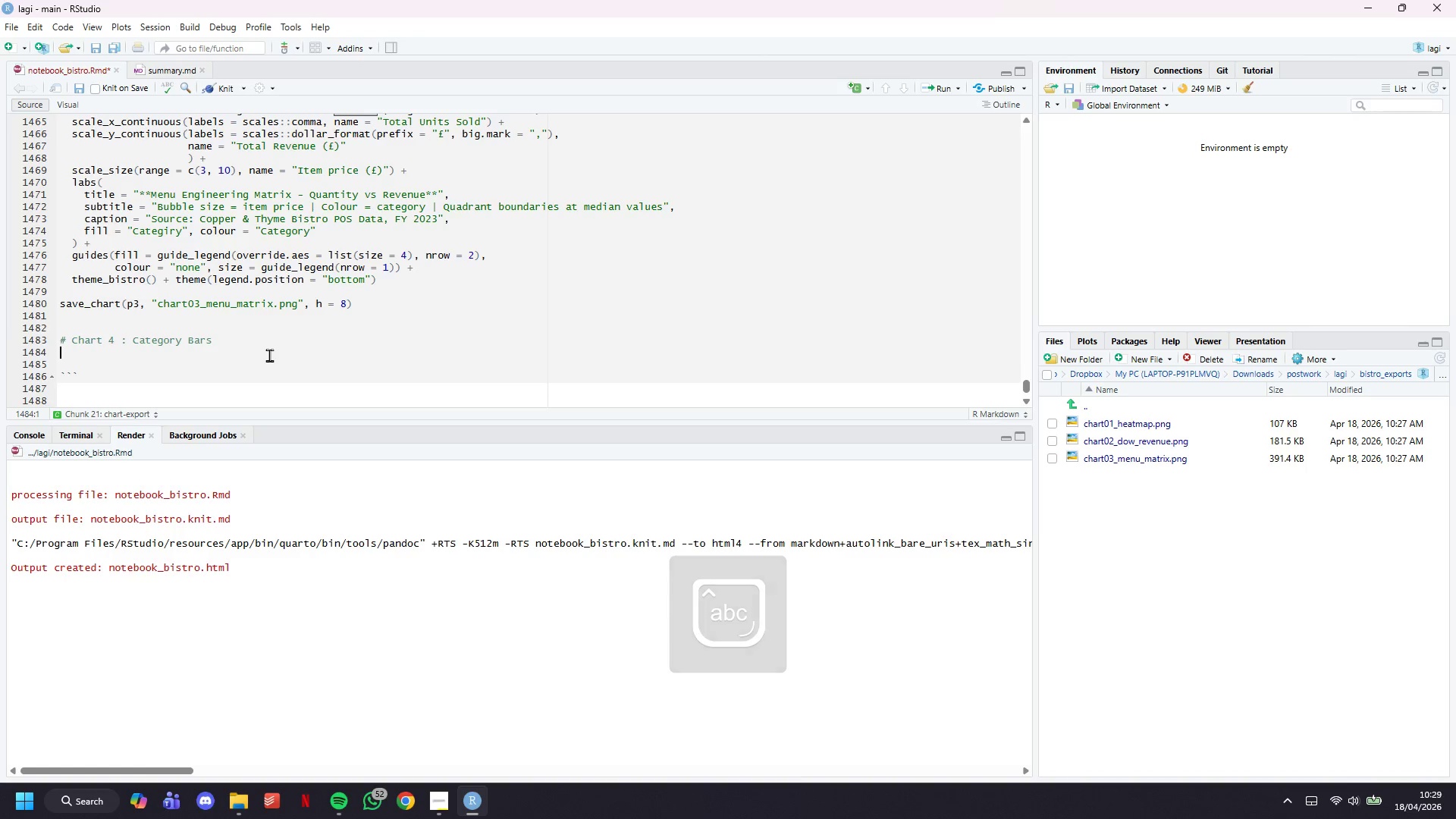 
key(Enter)
 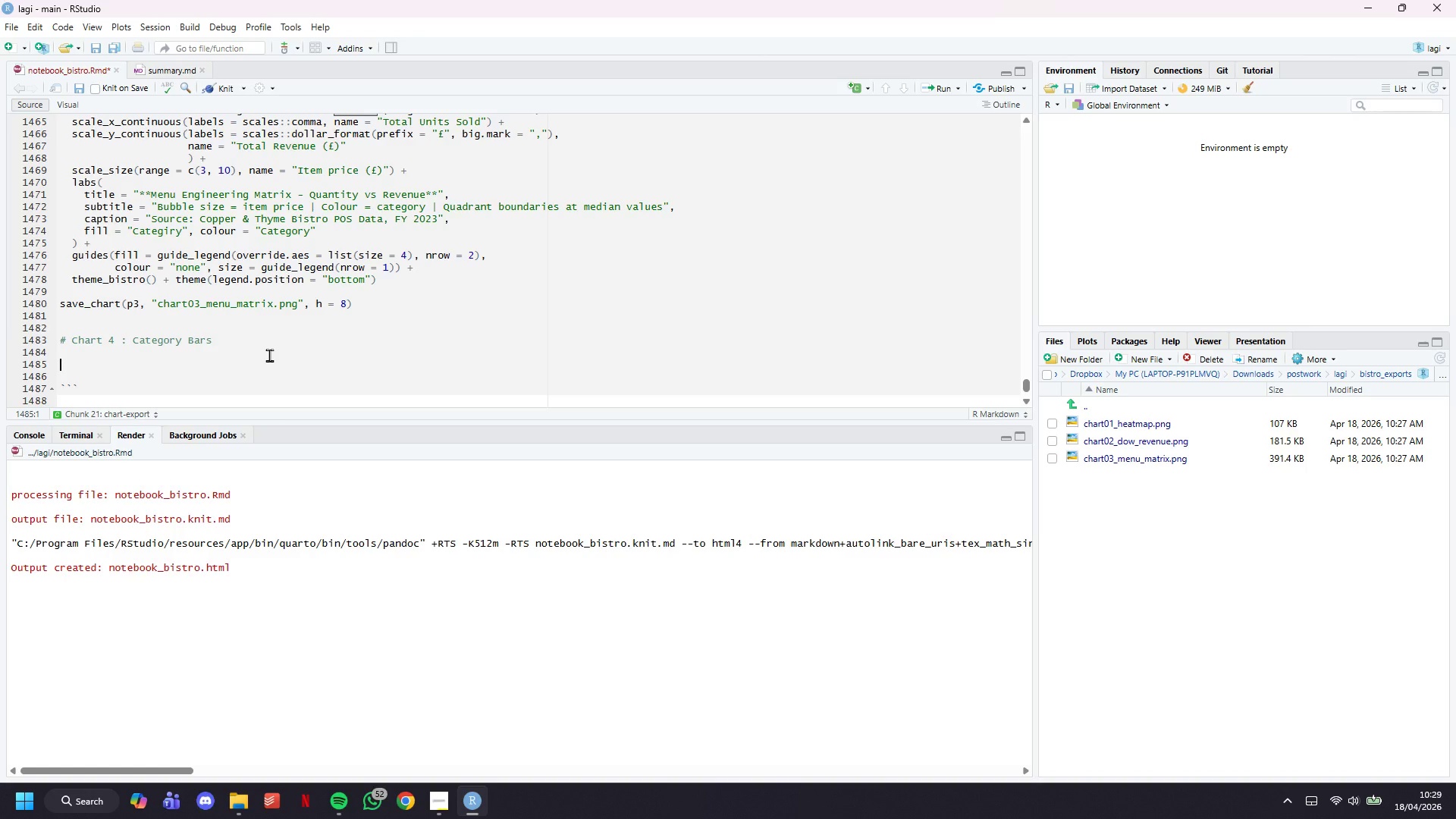 
type(p4 <- )
 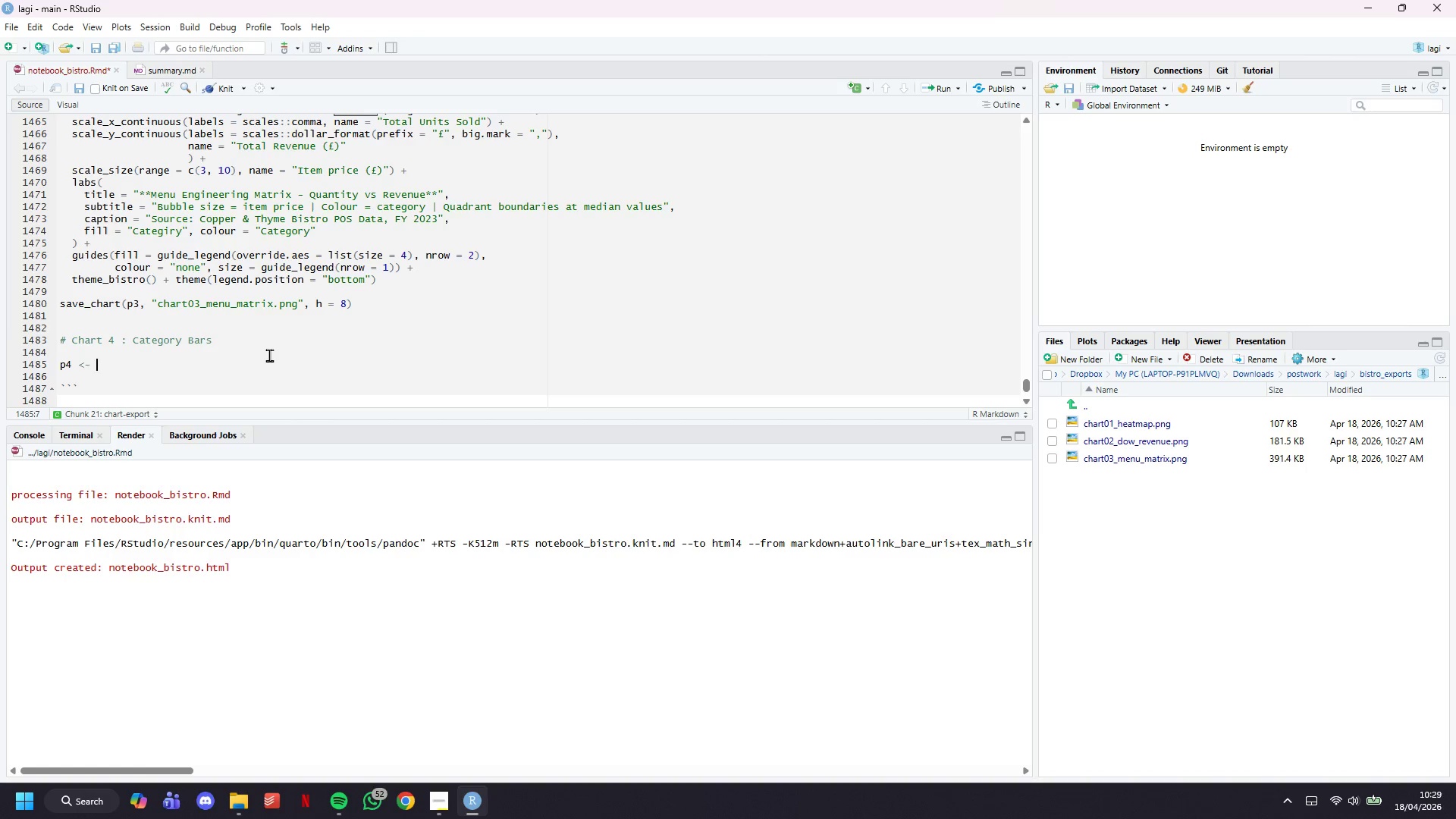 
wait(34.44)
 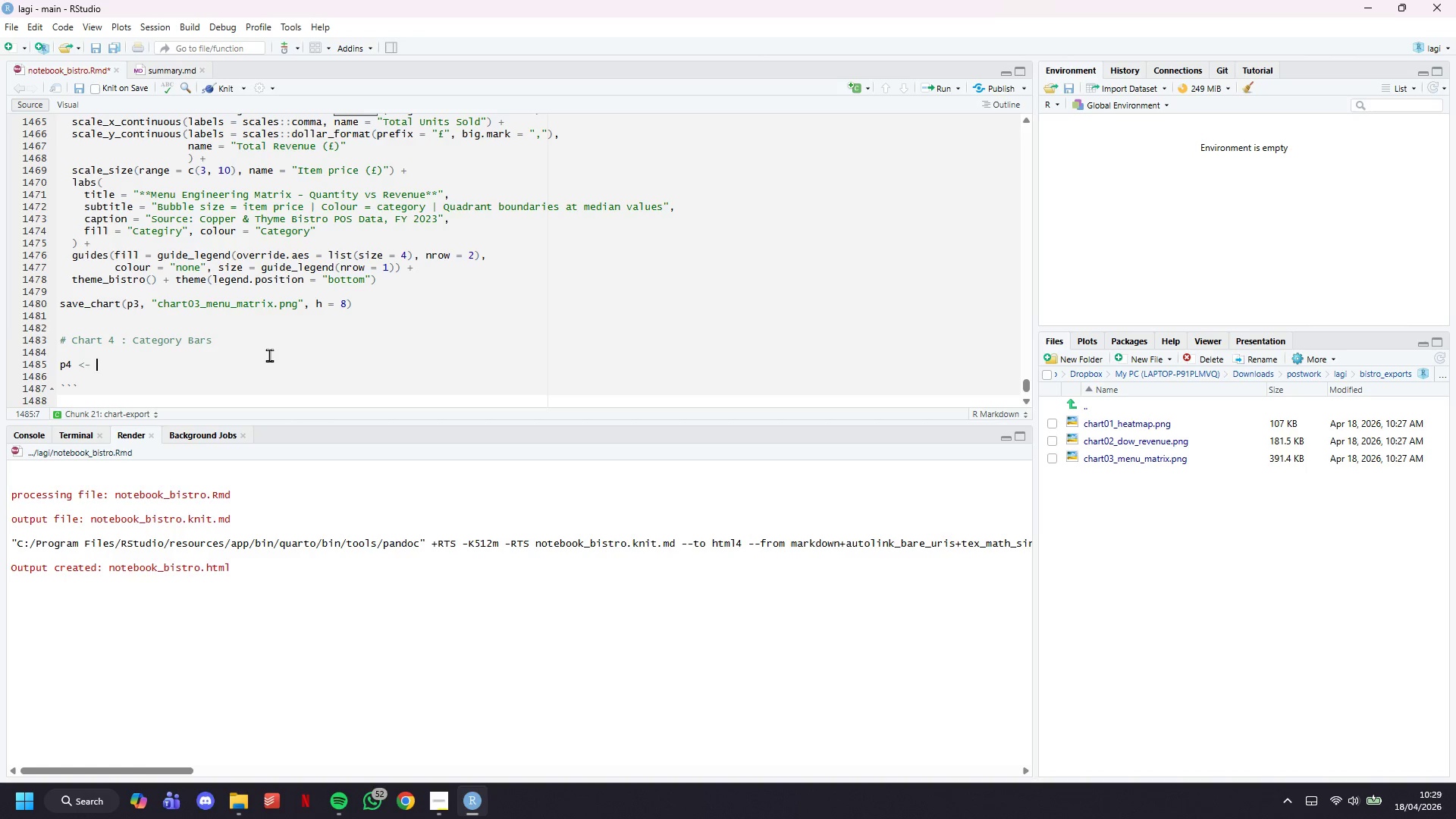 
scroll: coordinate [493, 300], scroll_direction: down, amount: 6.0
 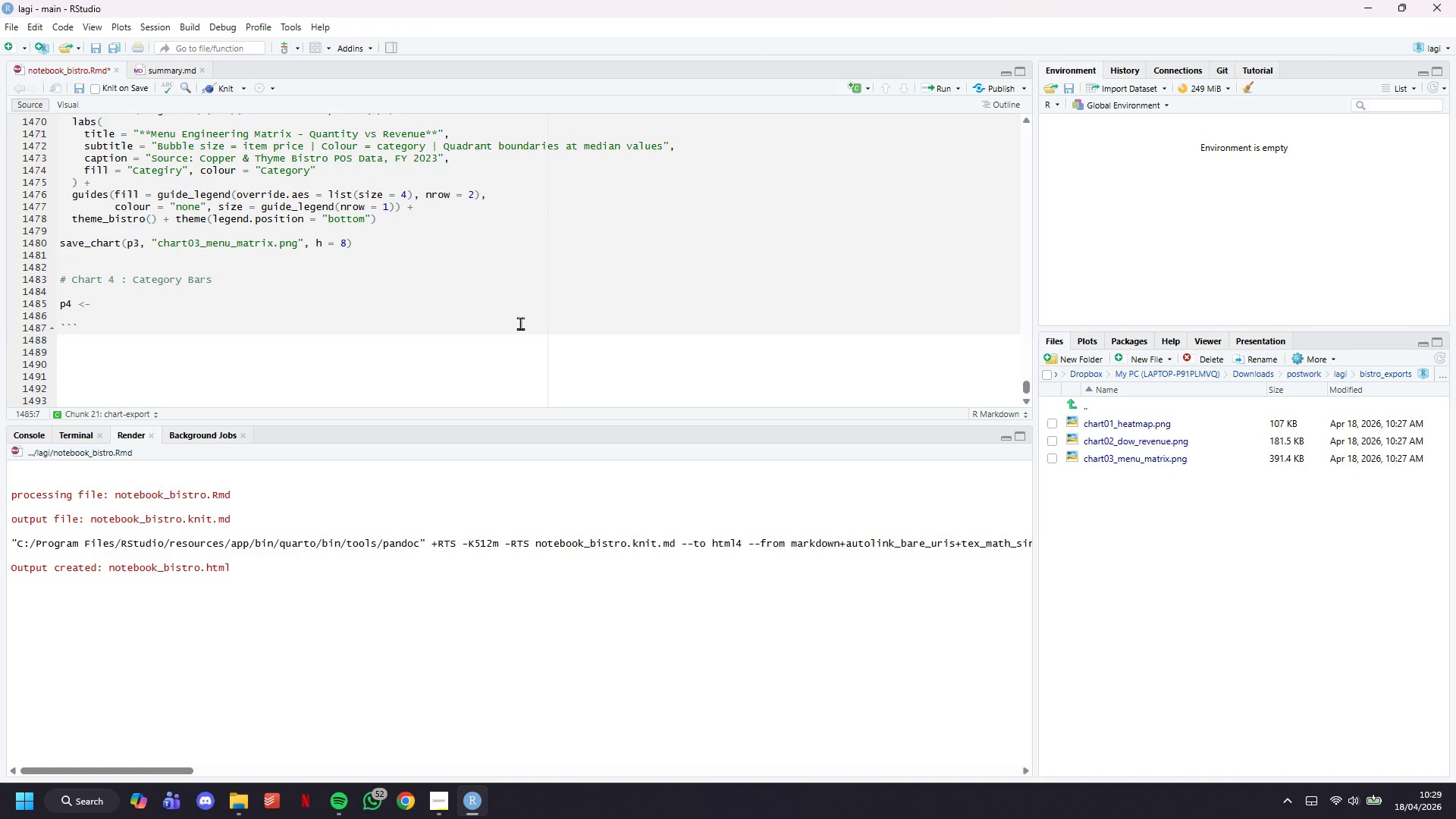 
wait(11.3)
 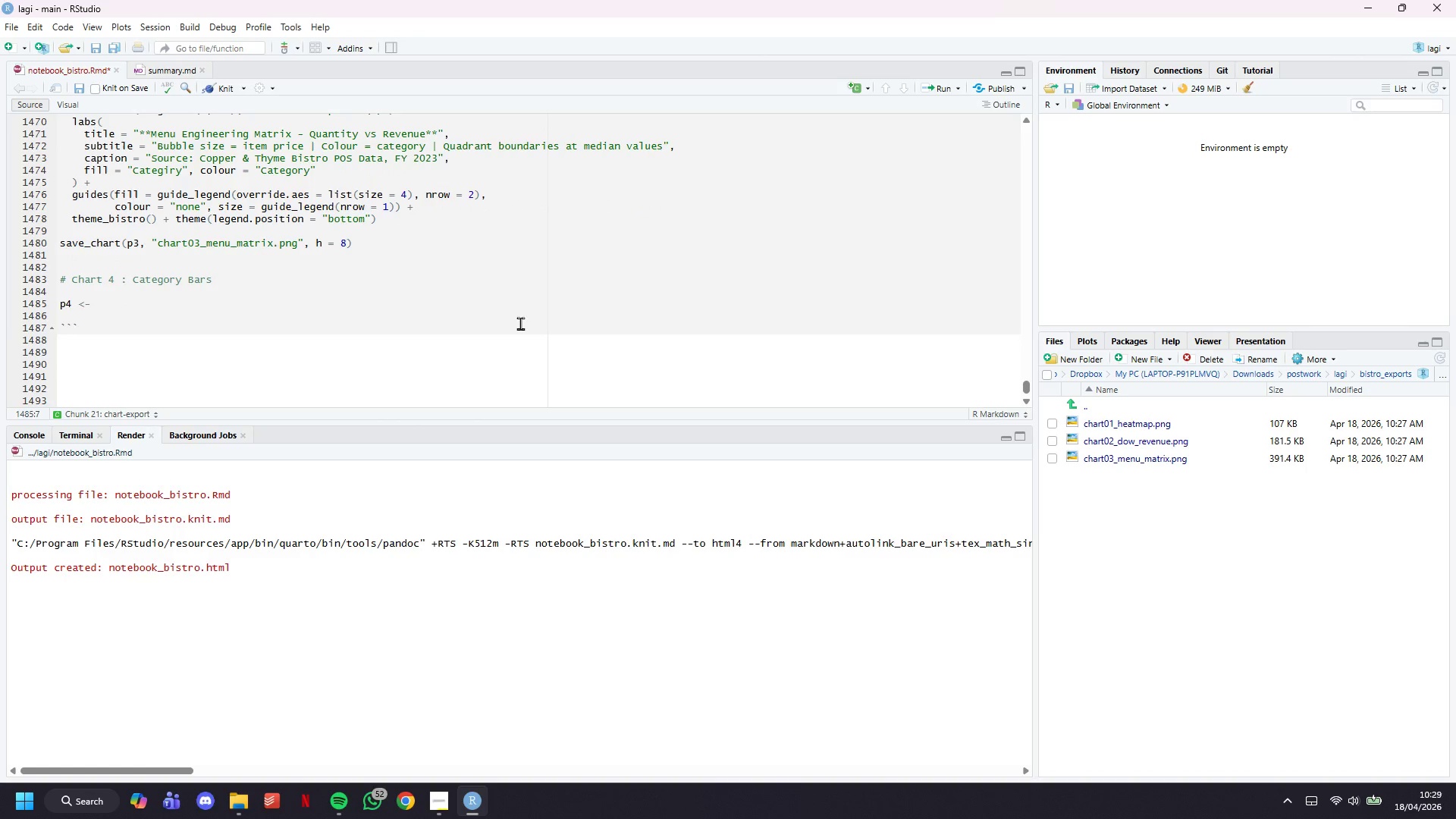 
type(ggplot)c)
key(Backspace)
key(Backspace)
type((categr)
key(Backspace)
type(ory )
 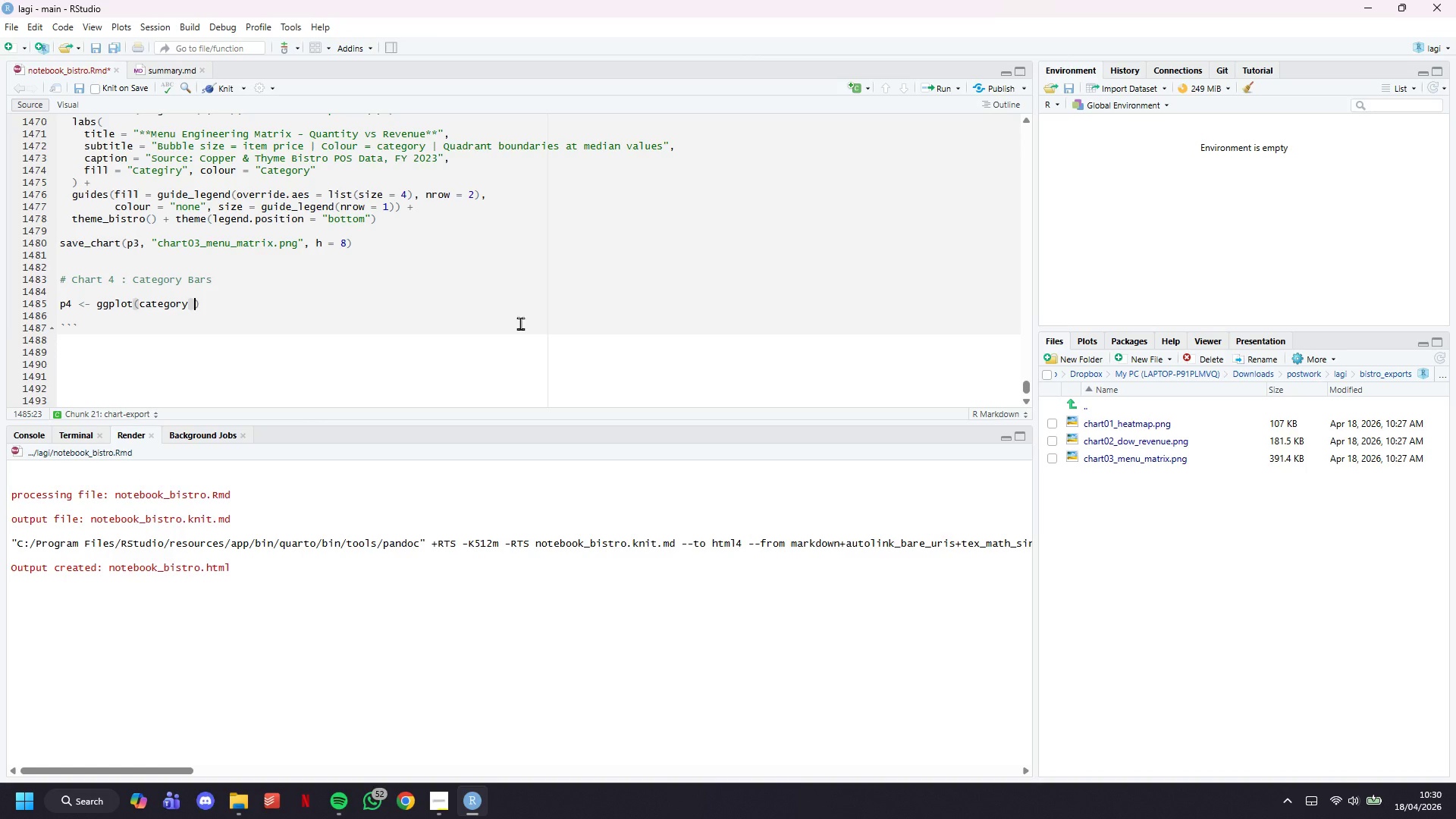 
wait(6.83)
 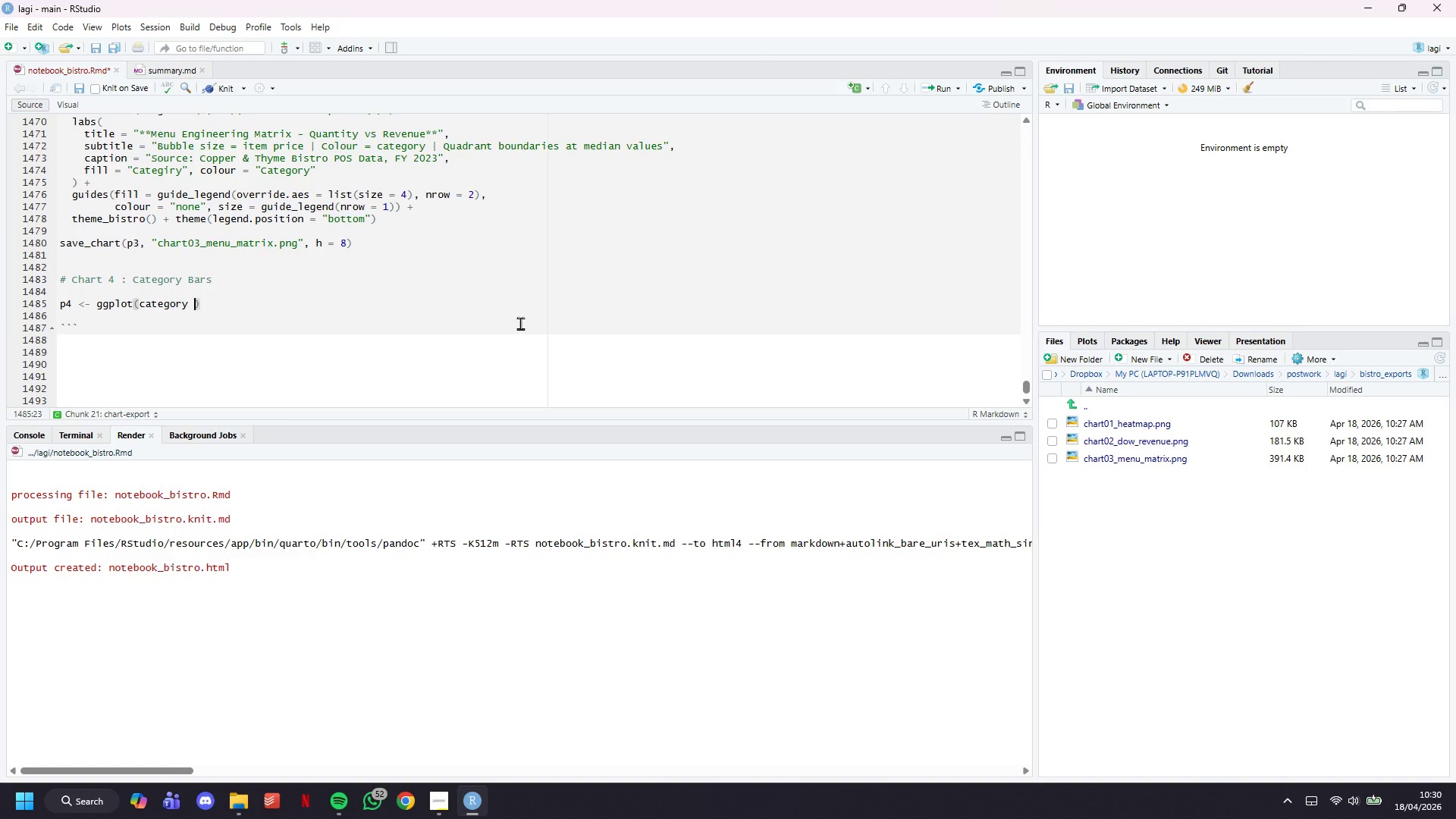 
key(Backspace)
key(Tab)
type(, aes(x = reorder)
 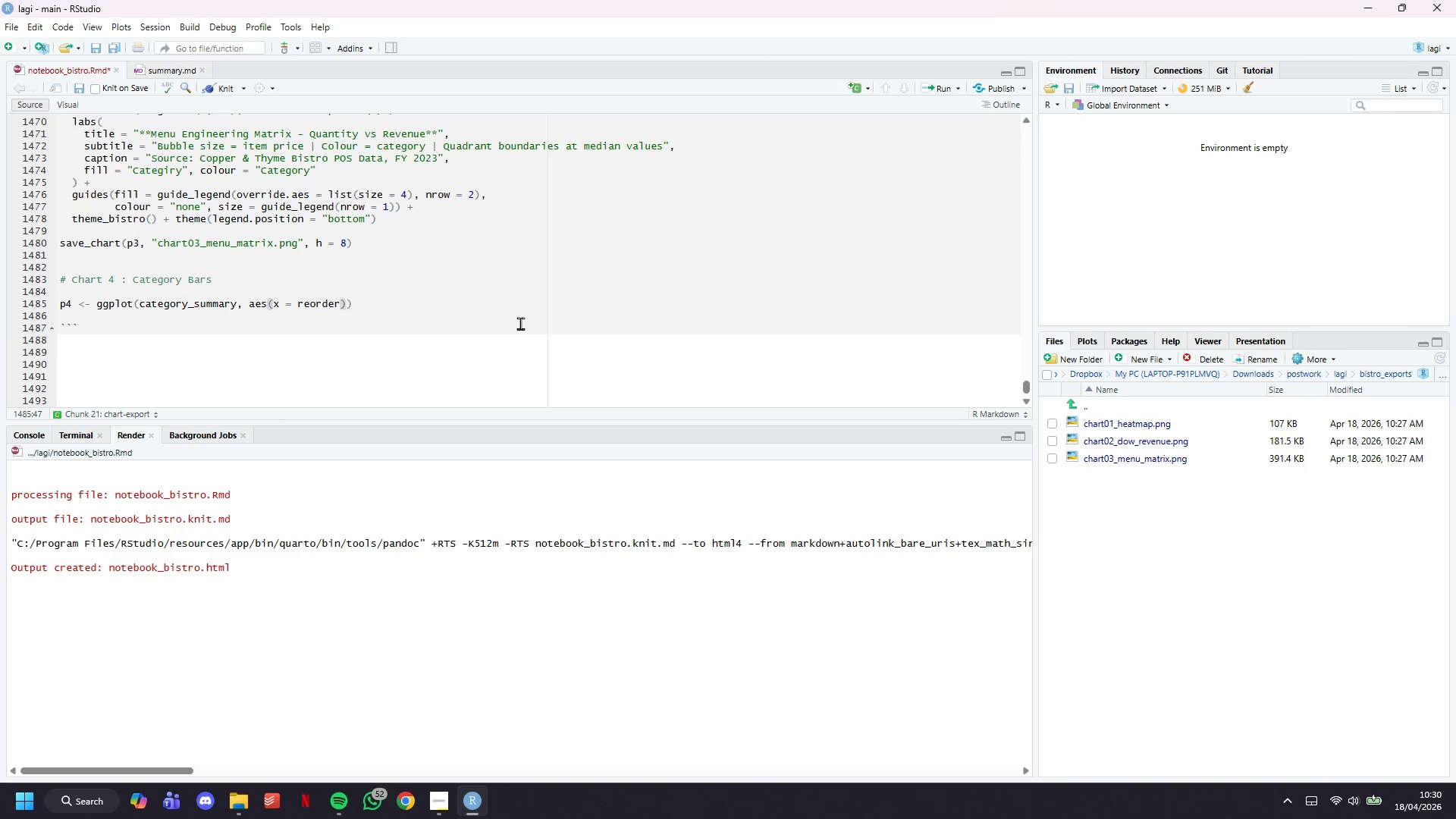 
wait(14.34)
 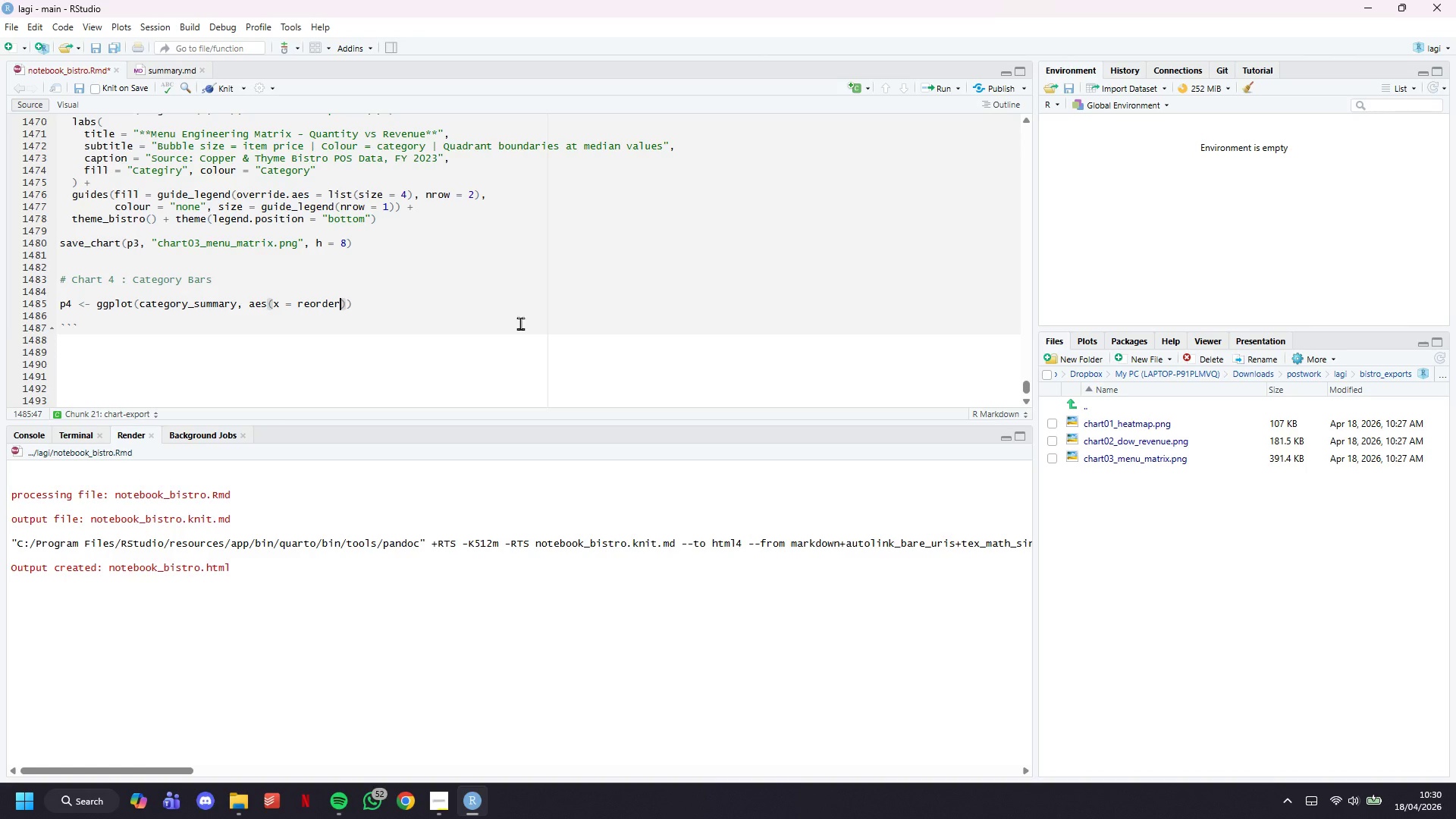 
type((category, total_revenue)
 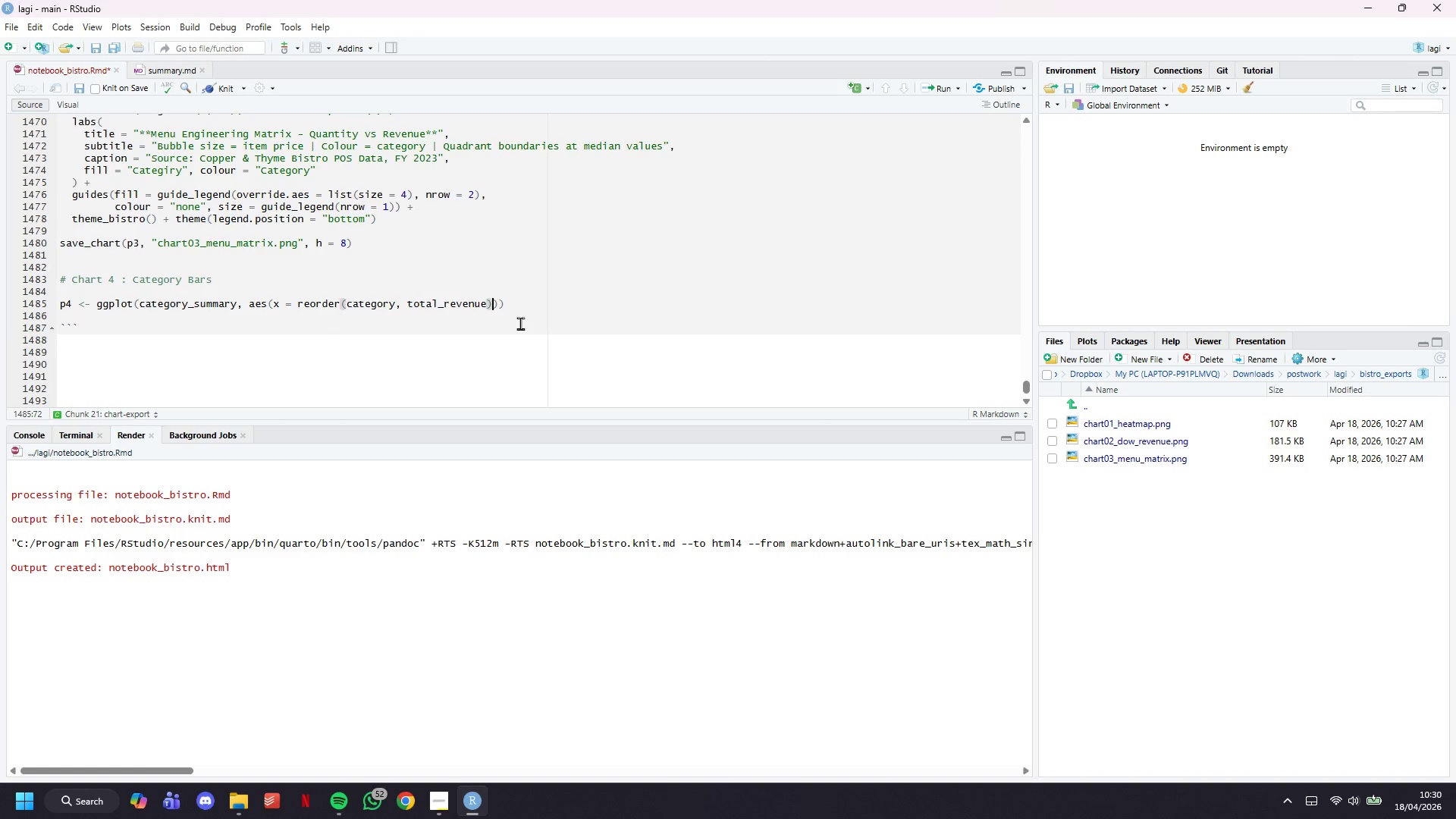 
 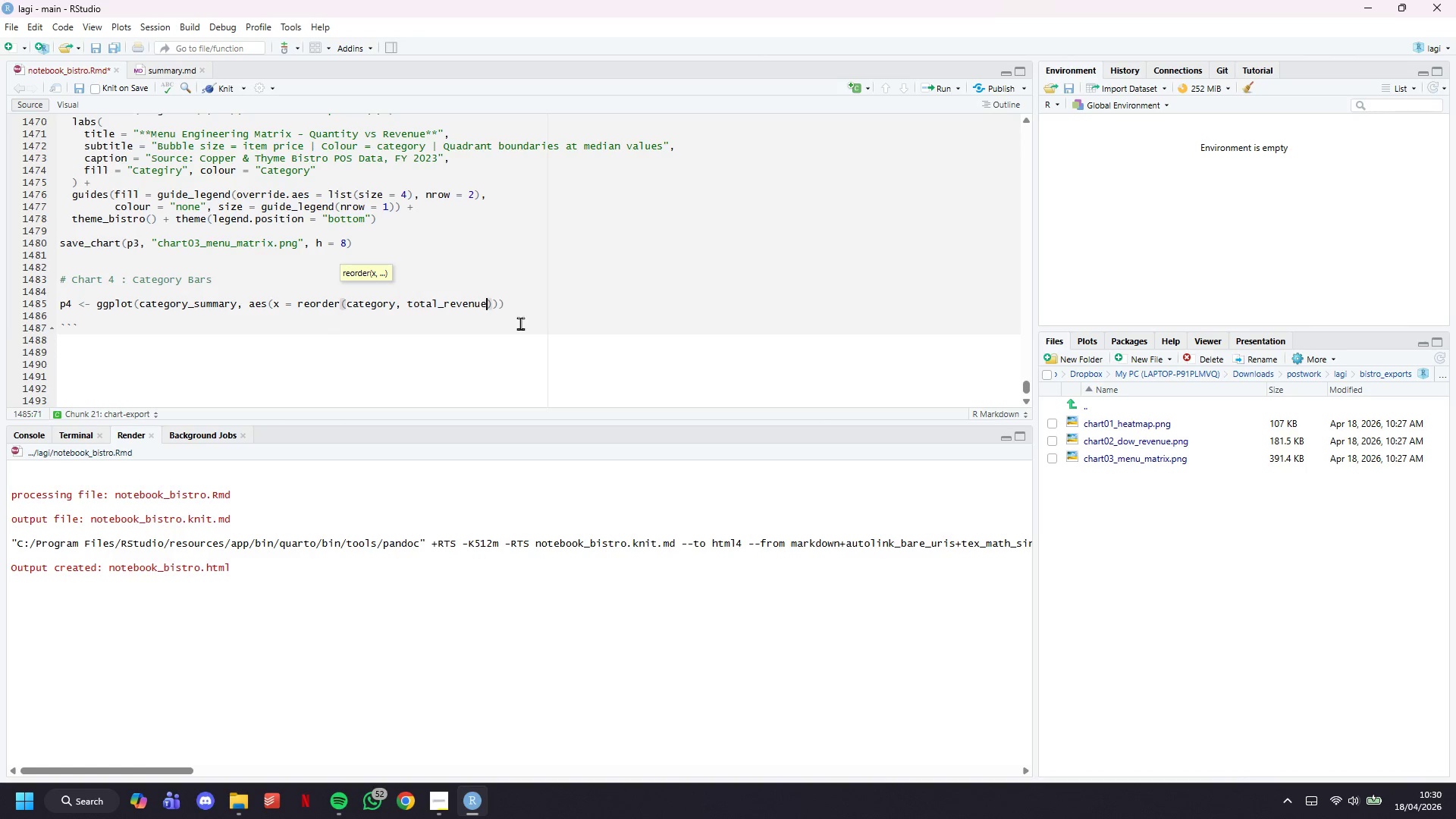 
key(ArrowRight)
 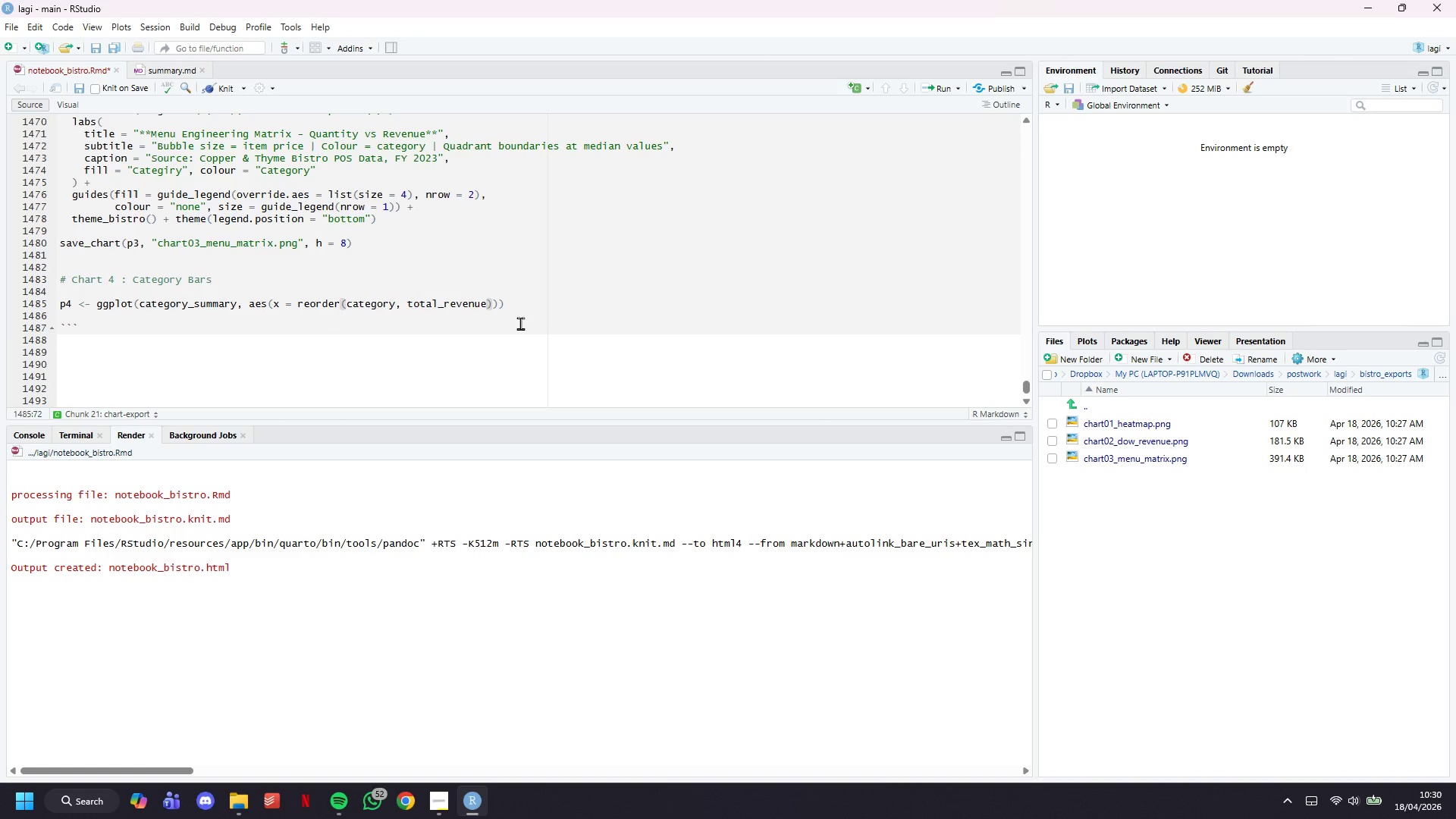 
key(ArrowRight)
 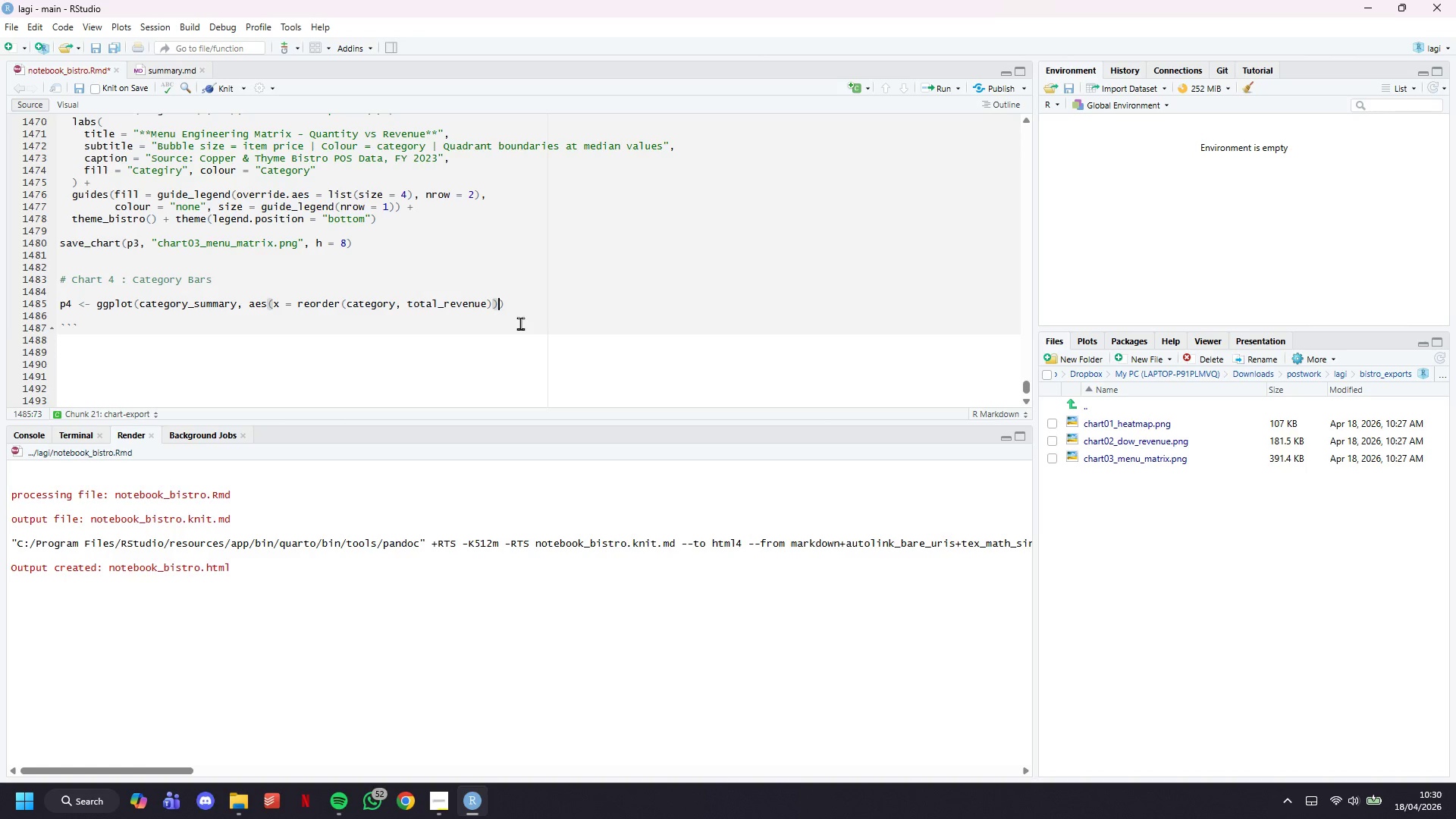 
key(ArrowRight)
 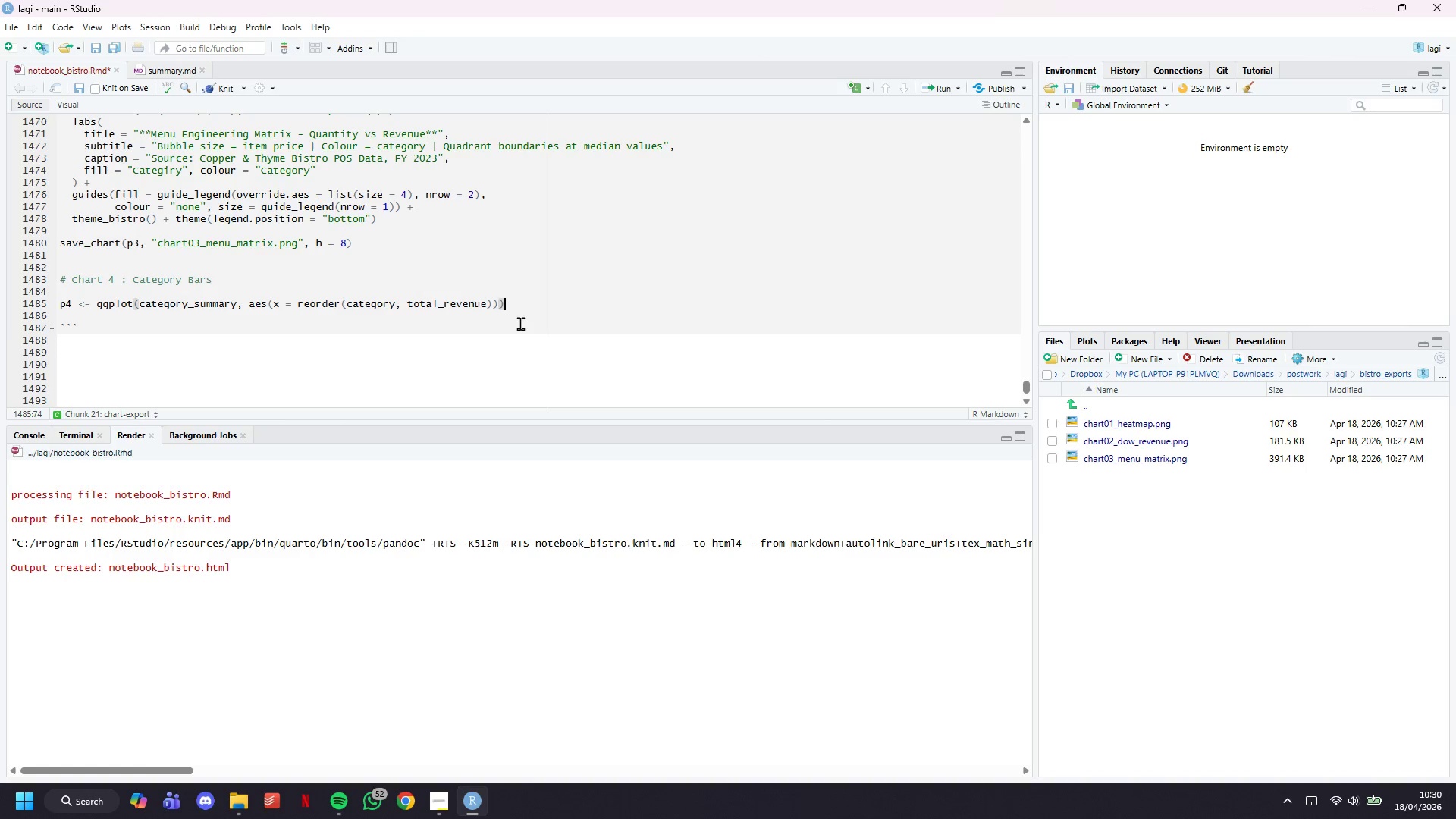 
key(Space)
 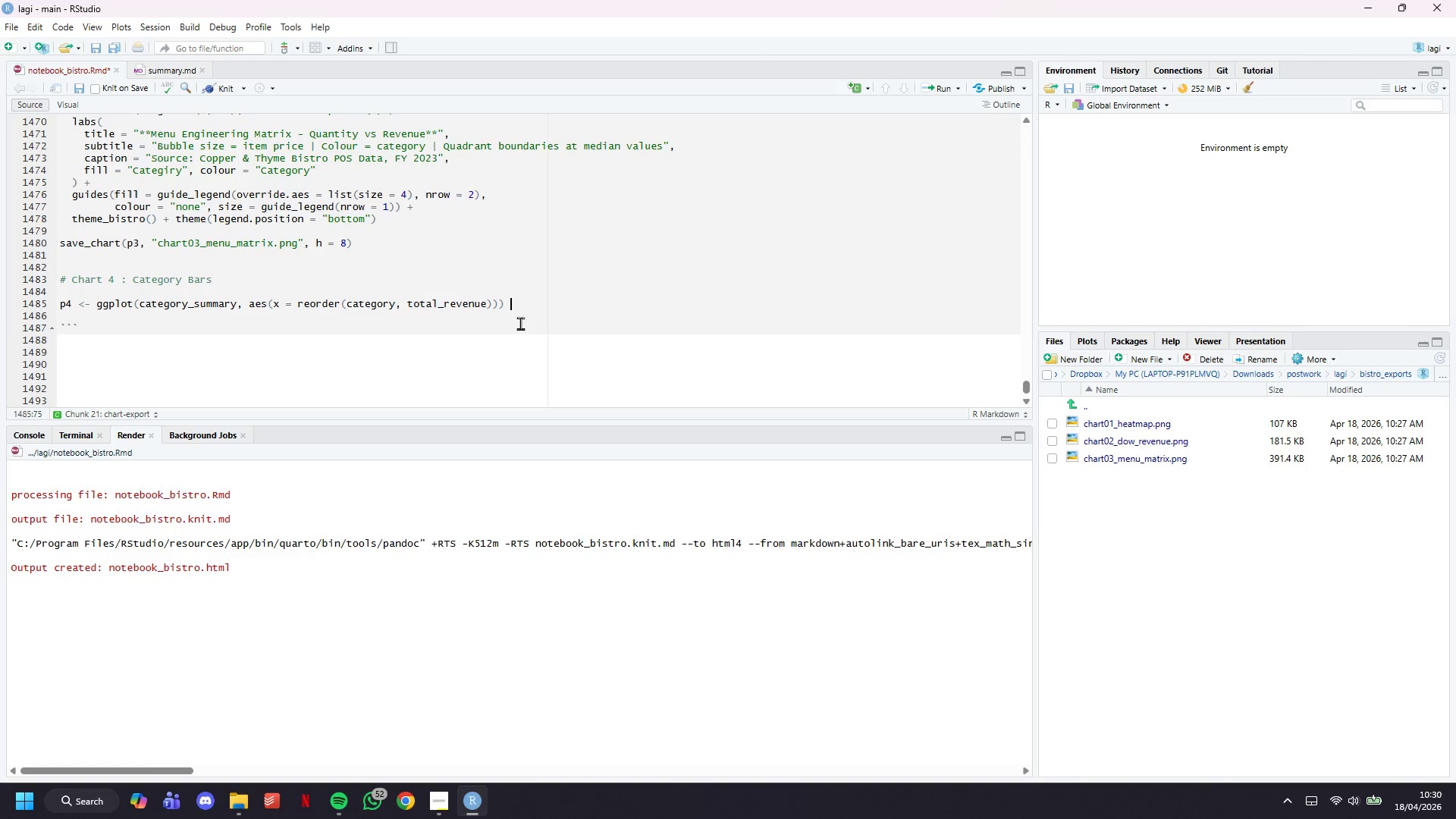 
key(Shift+Equal)
 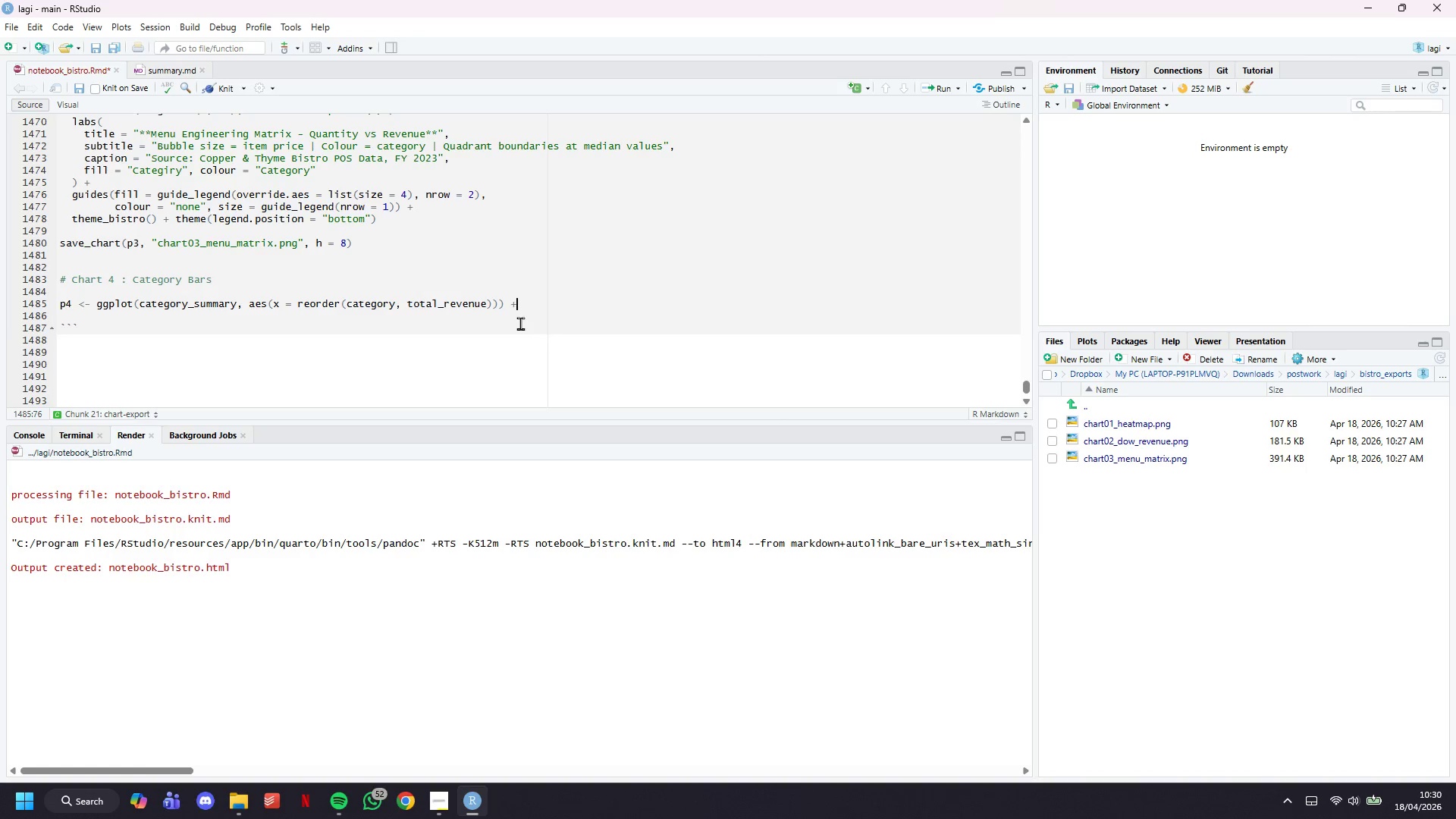 
key(Enter)
 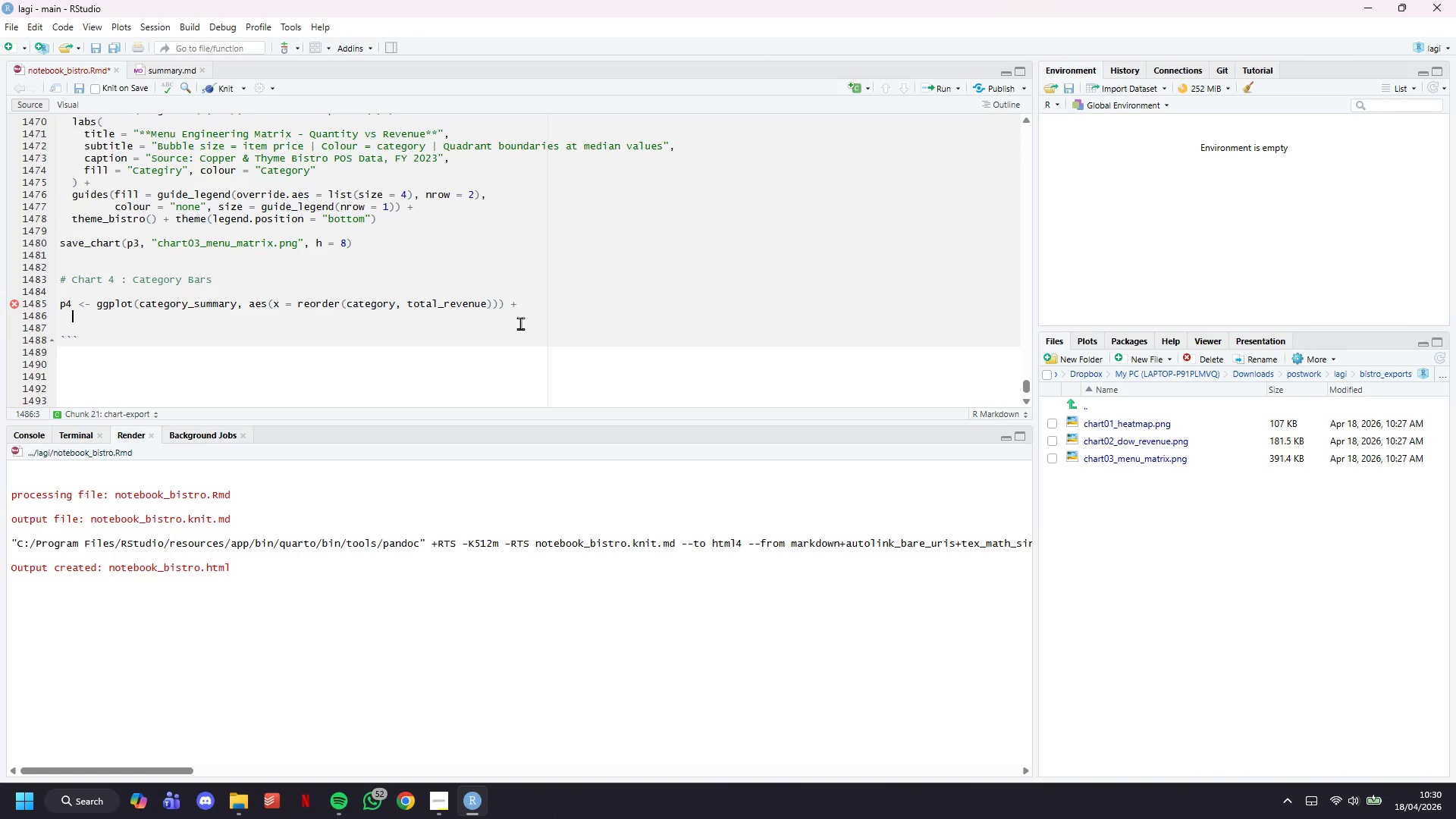 
wait(17.31)
 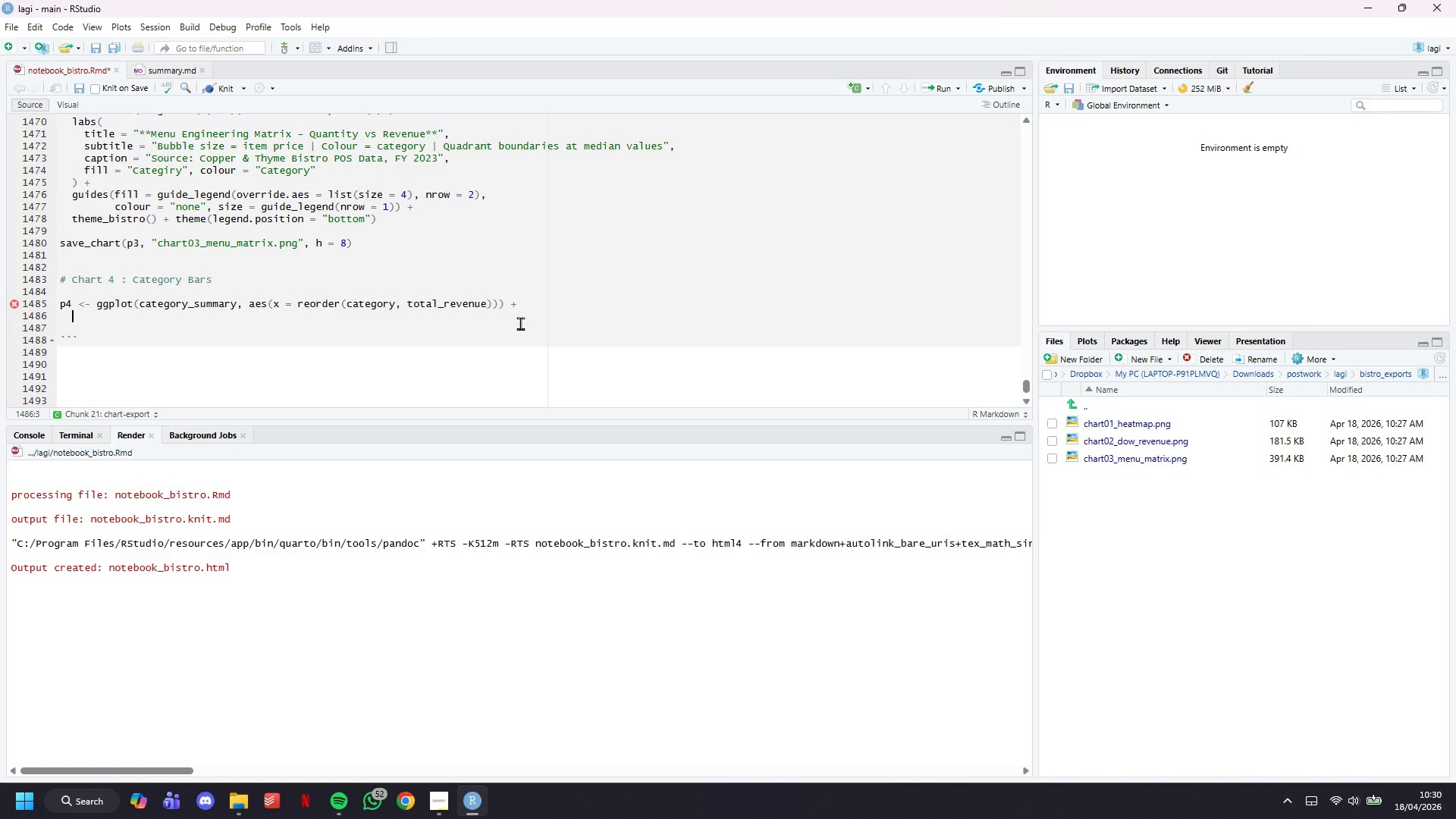 
type(geom_col()
 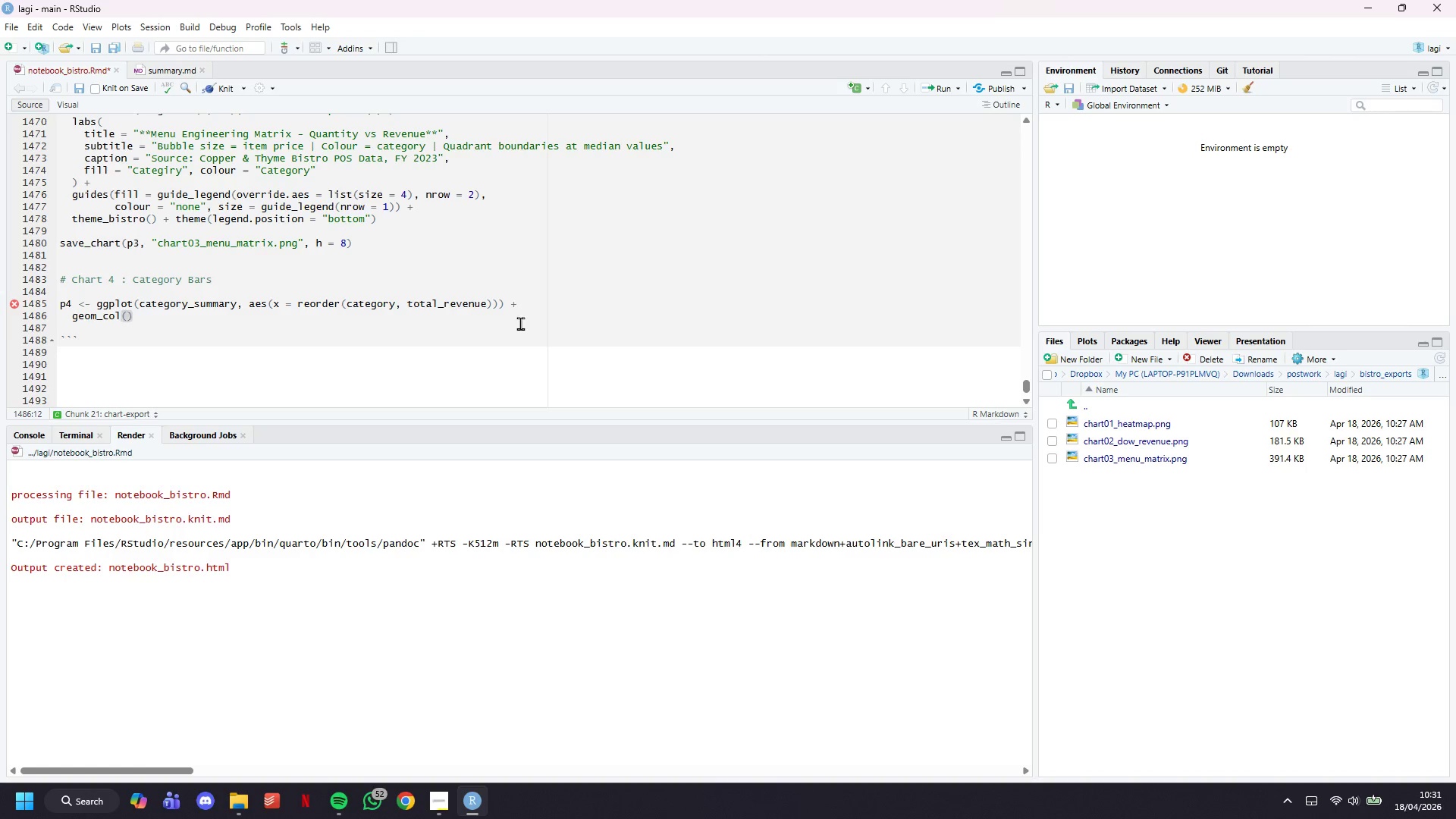 
type(aes(y = total_revenue, fill = category)
 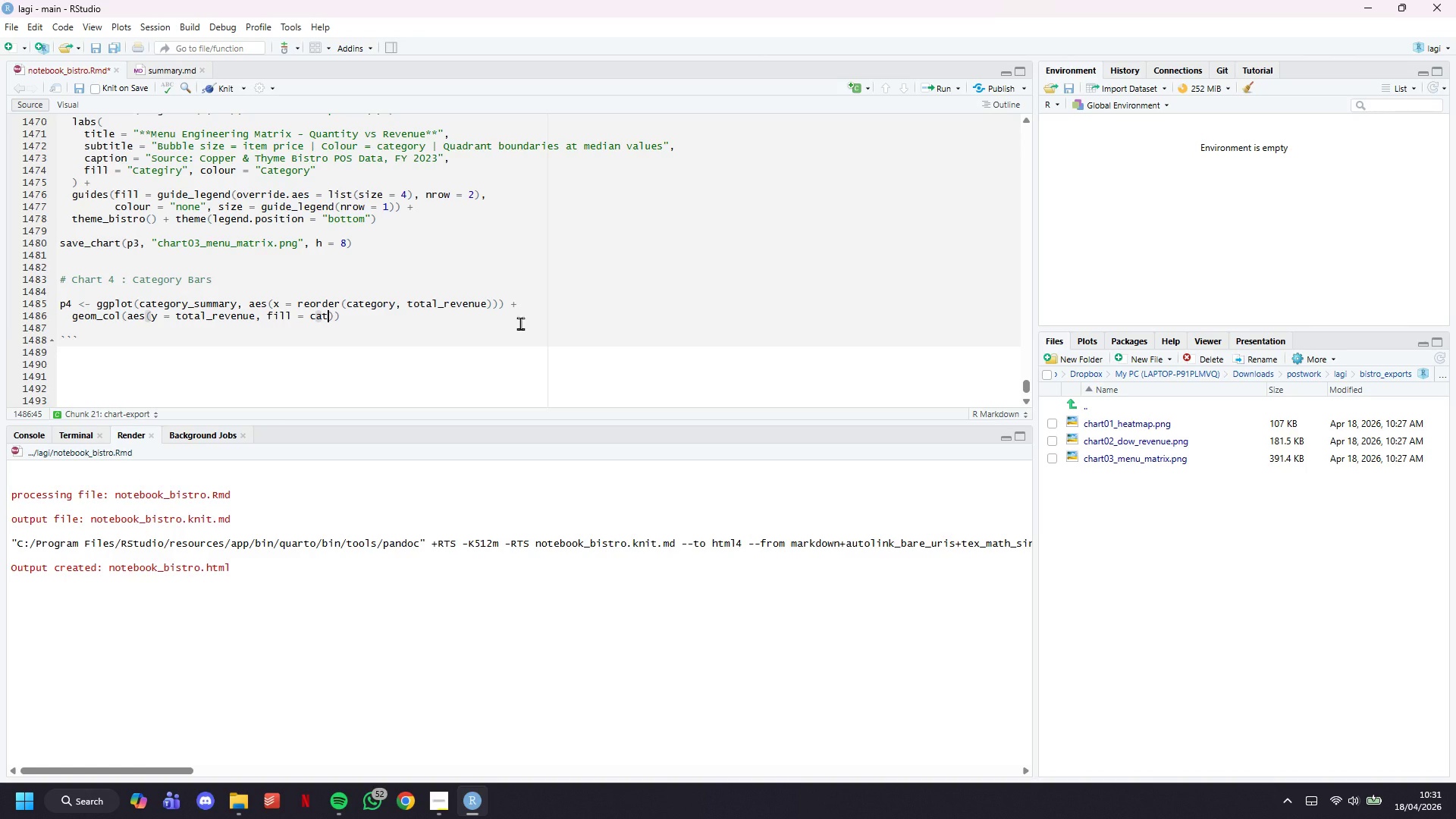 
wait(9.66)
 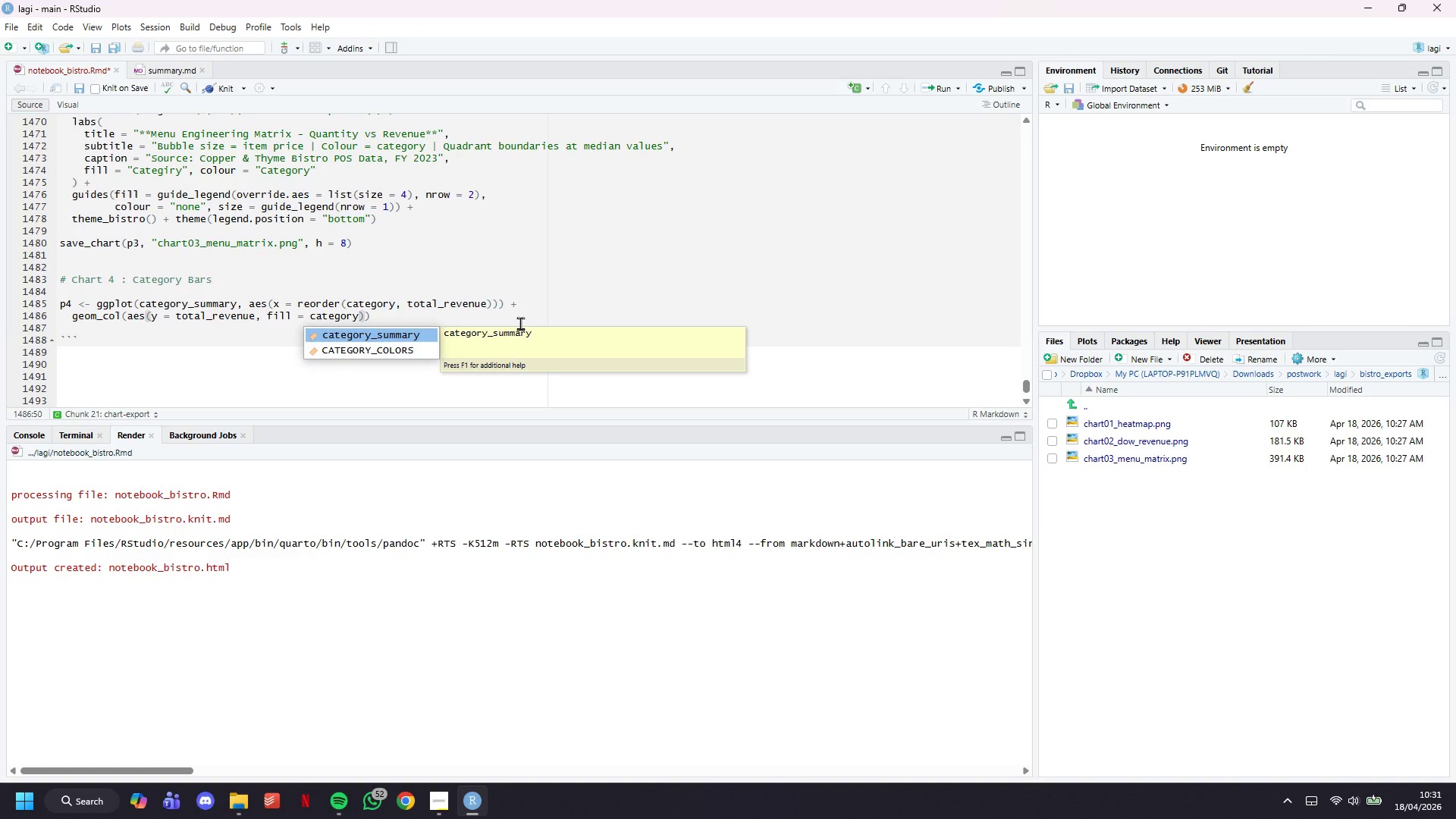 
key(ArrowRight)
 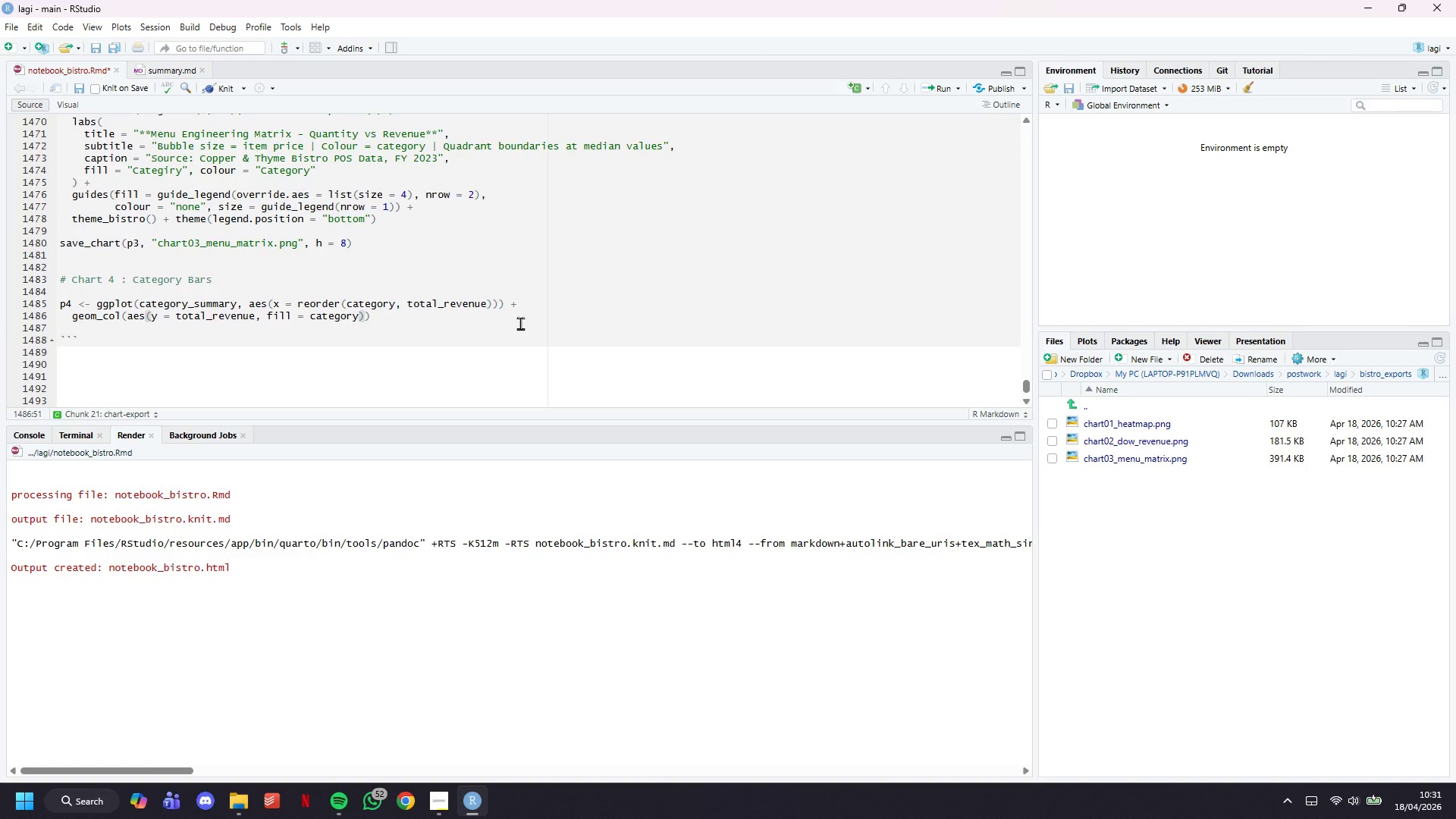 
type(, width = 0.65, show.legend = FALSE)
 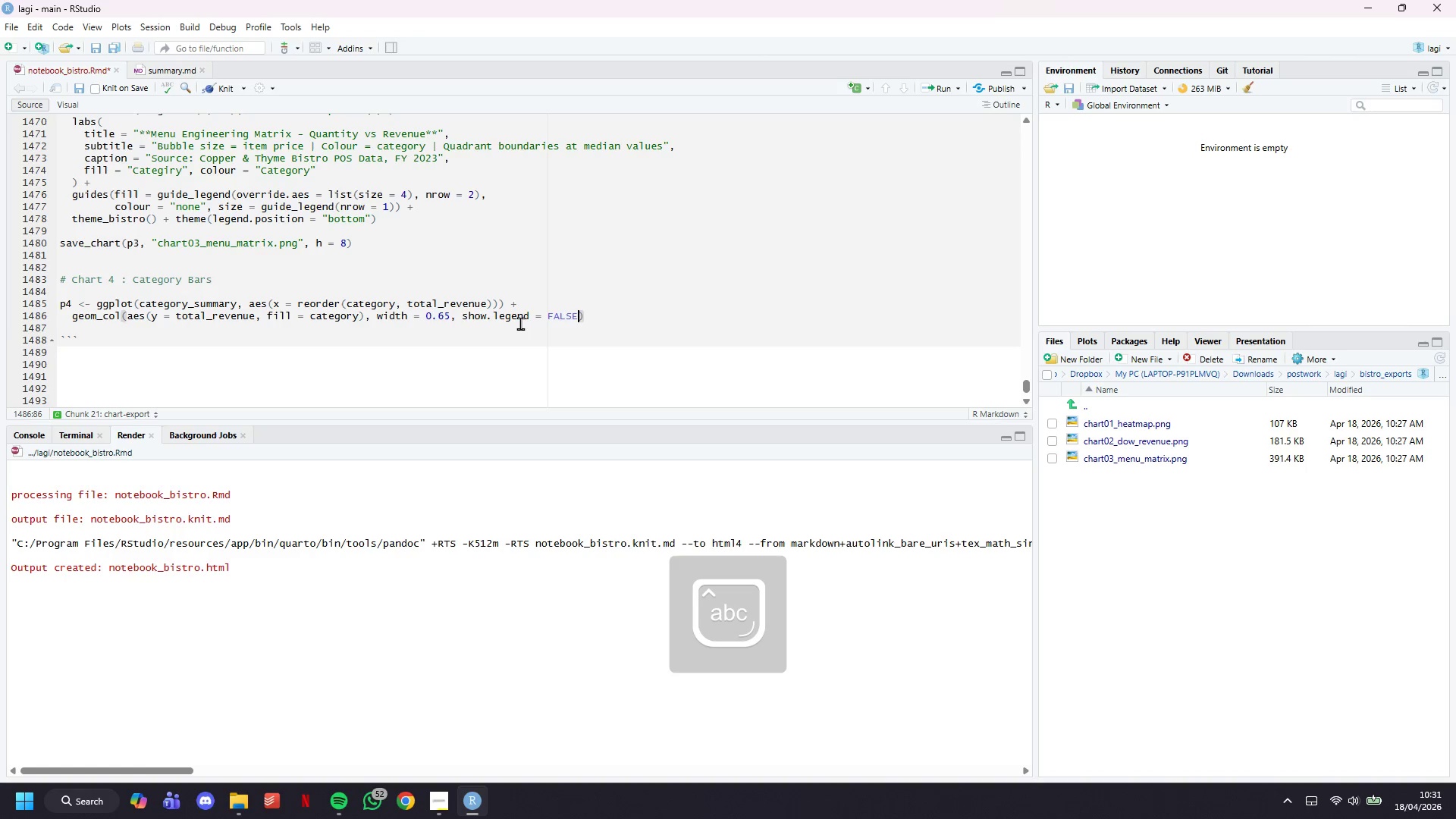 
key(ArrowRight)
 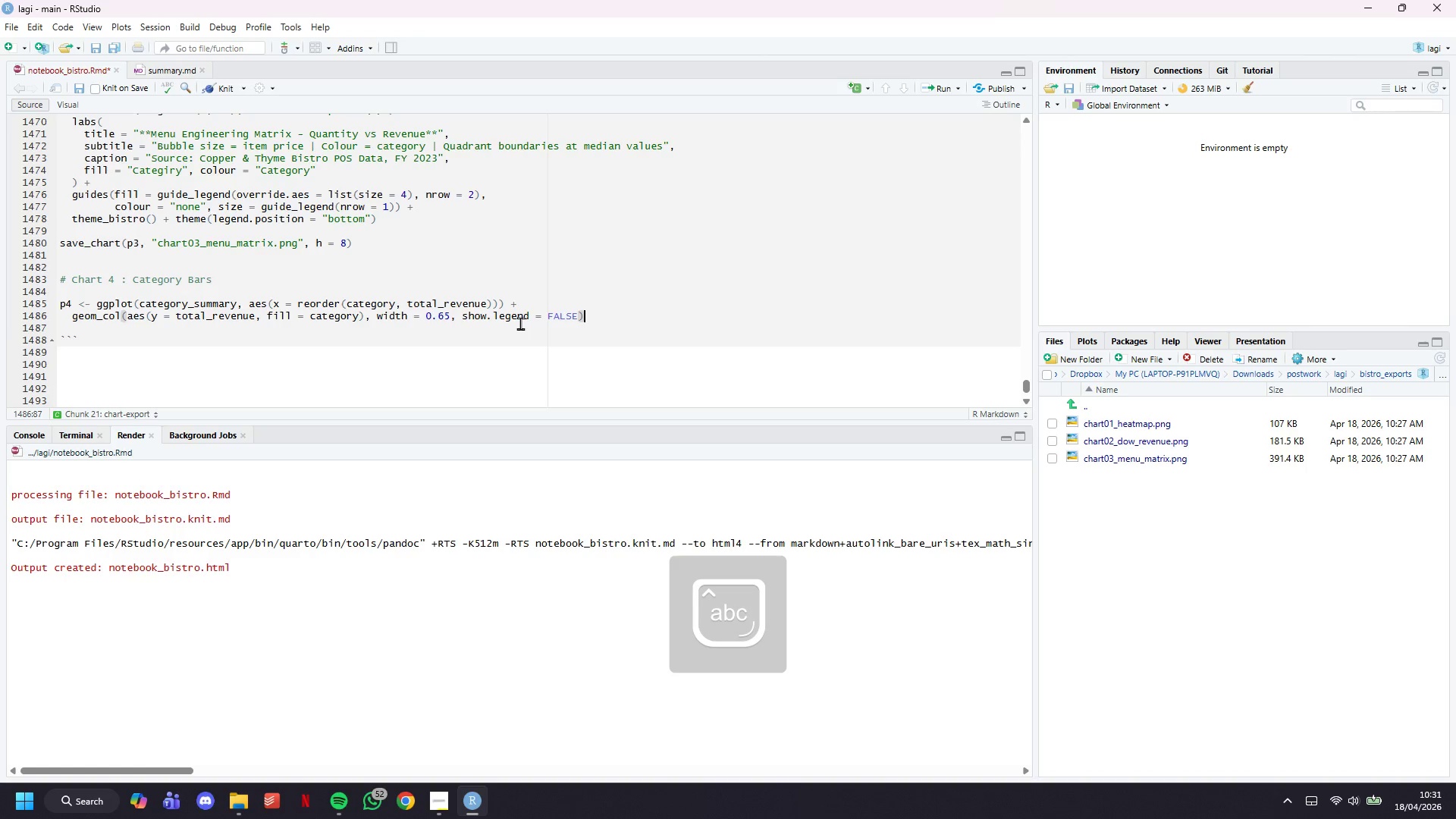 
key(Enter)
 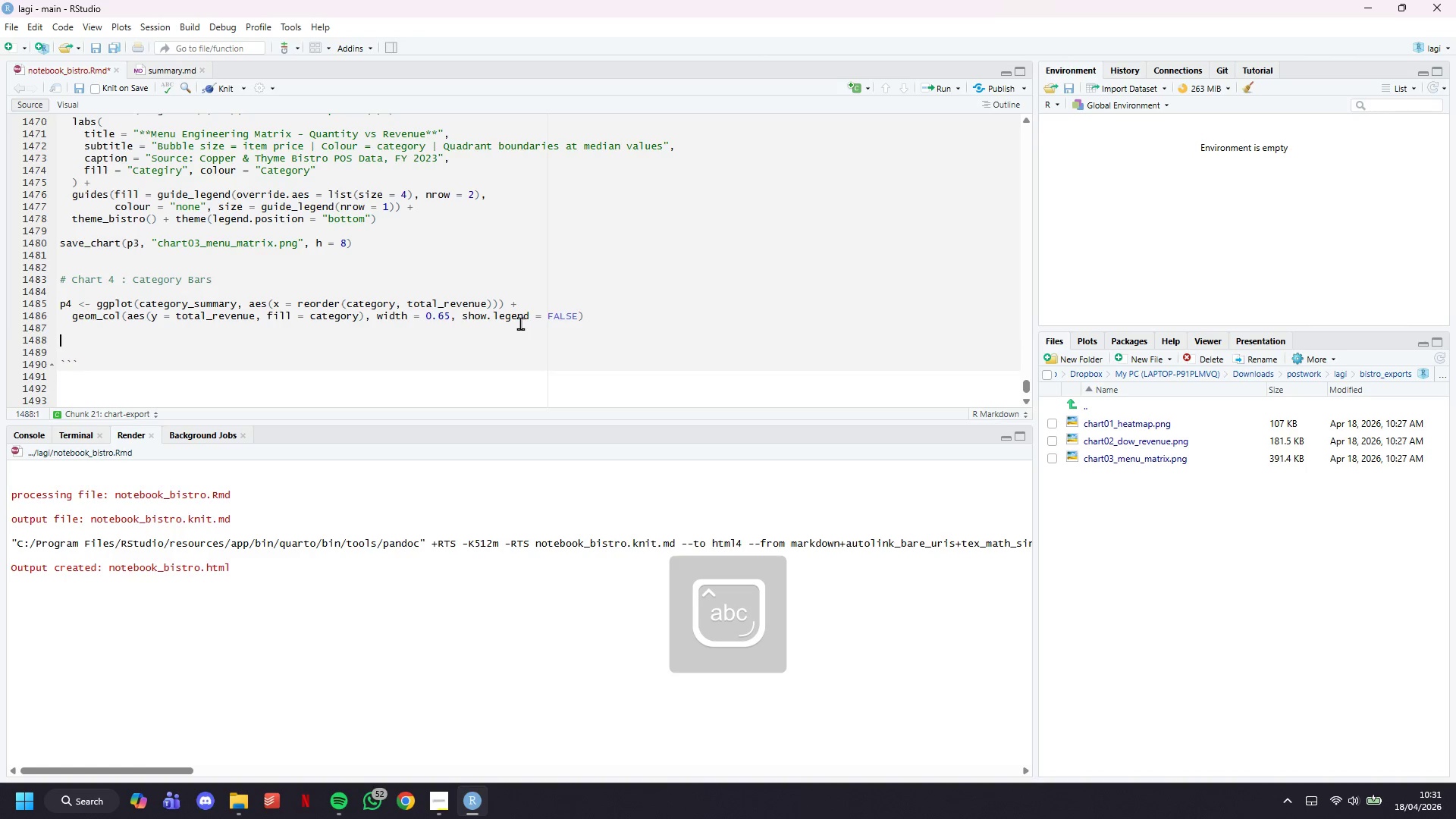 
key(Enter)
 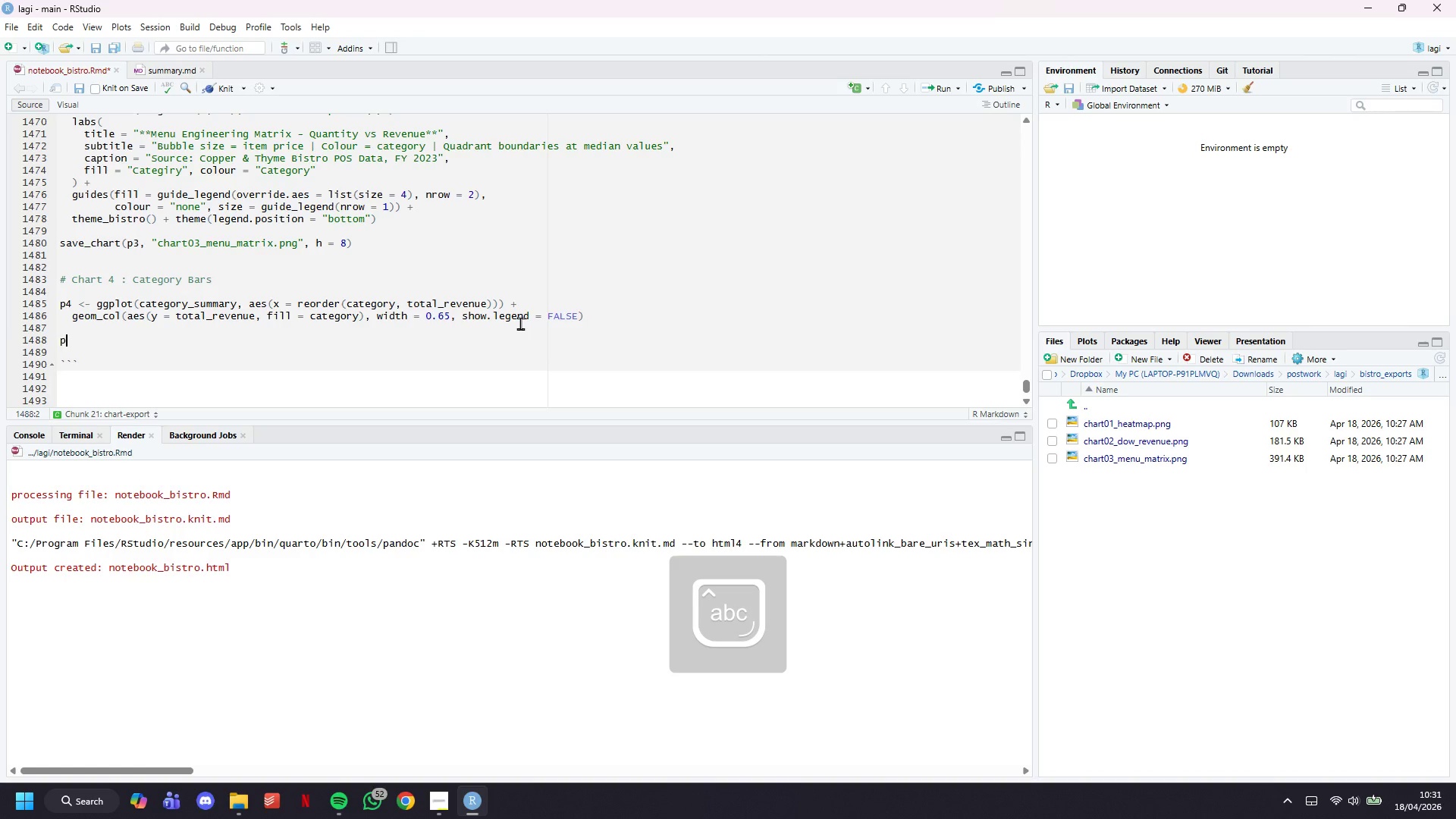 
type(p4)
 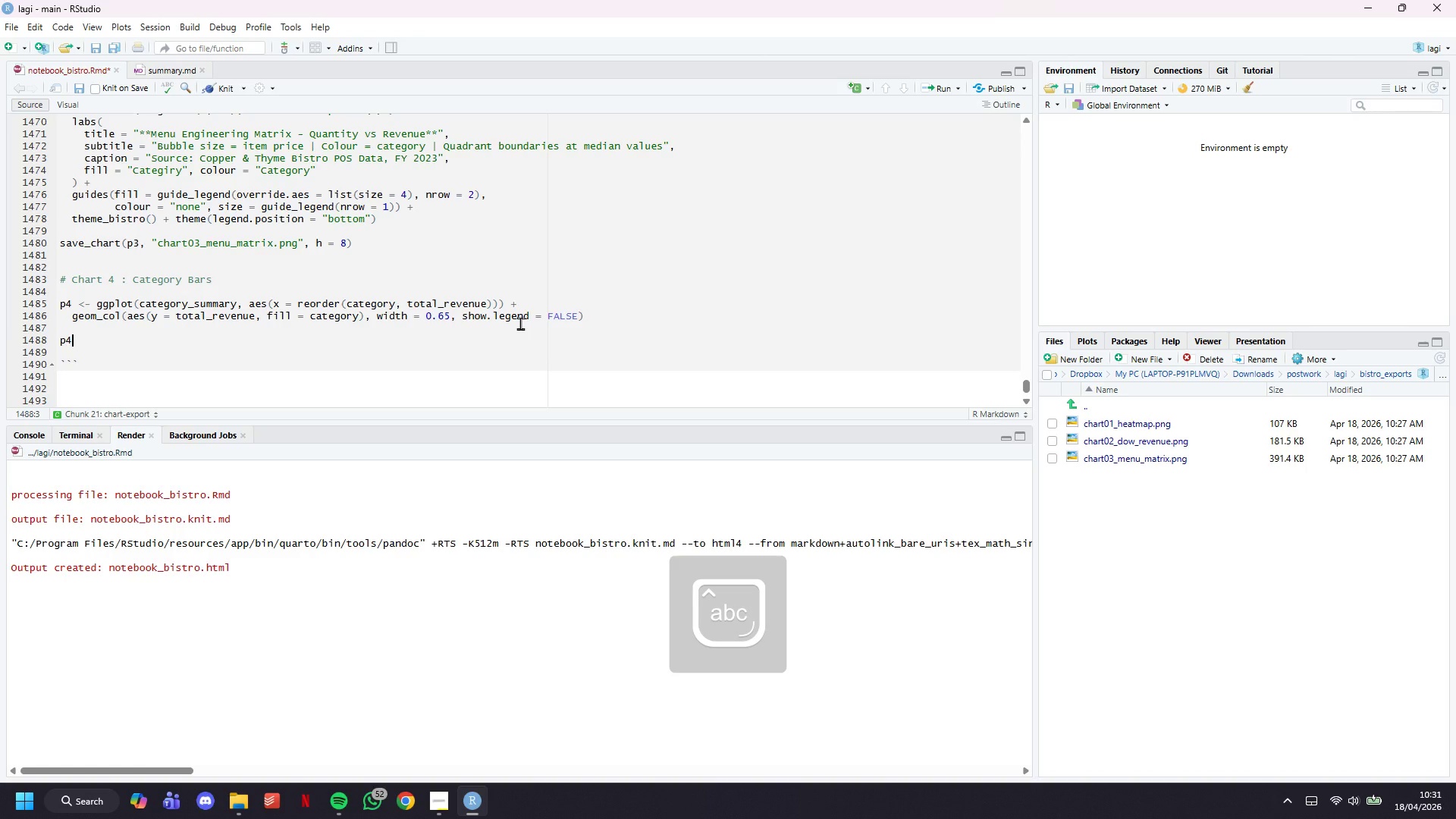 
key(Control+ControlLeft)
 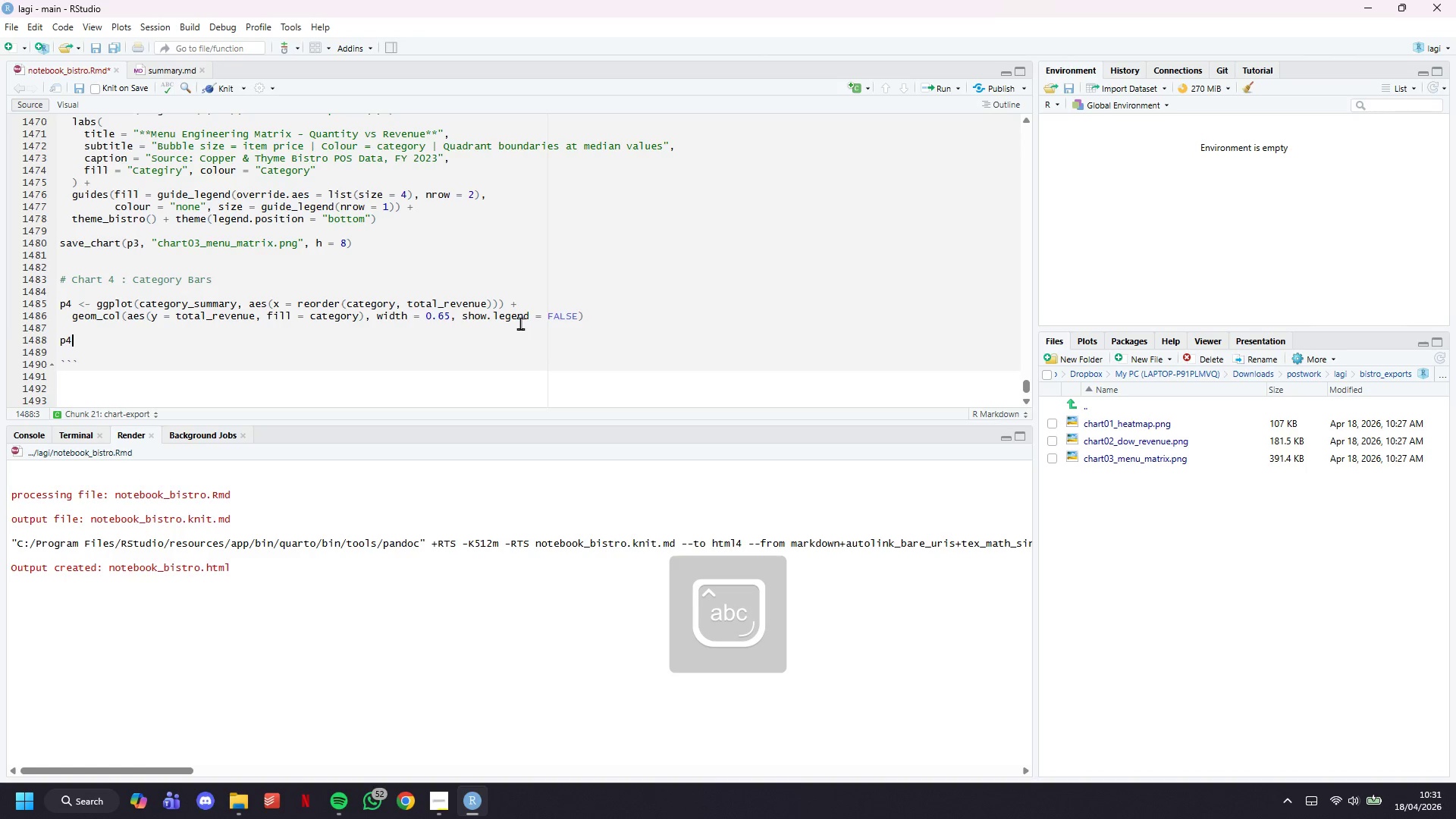 
key(Control+S)
 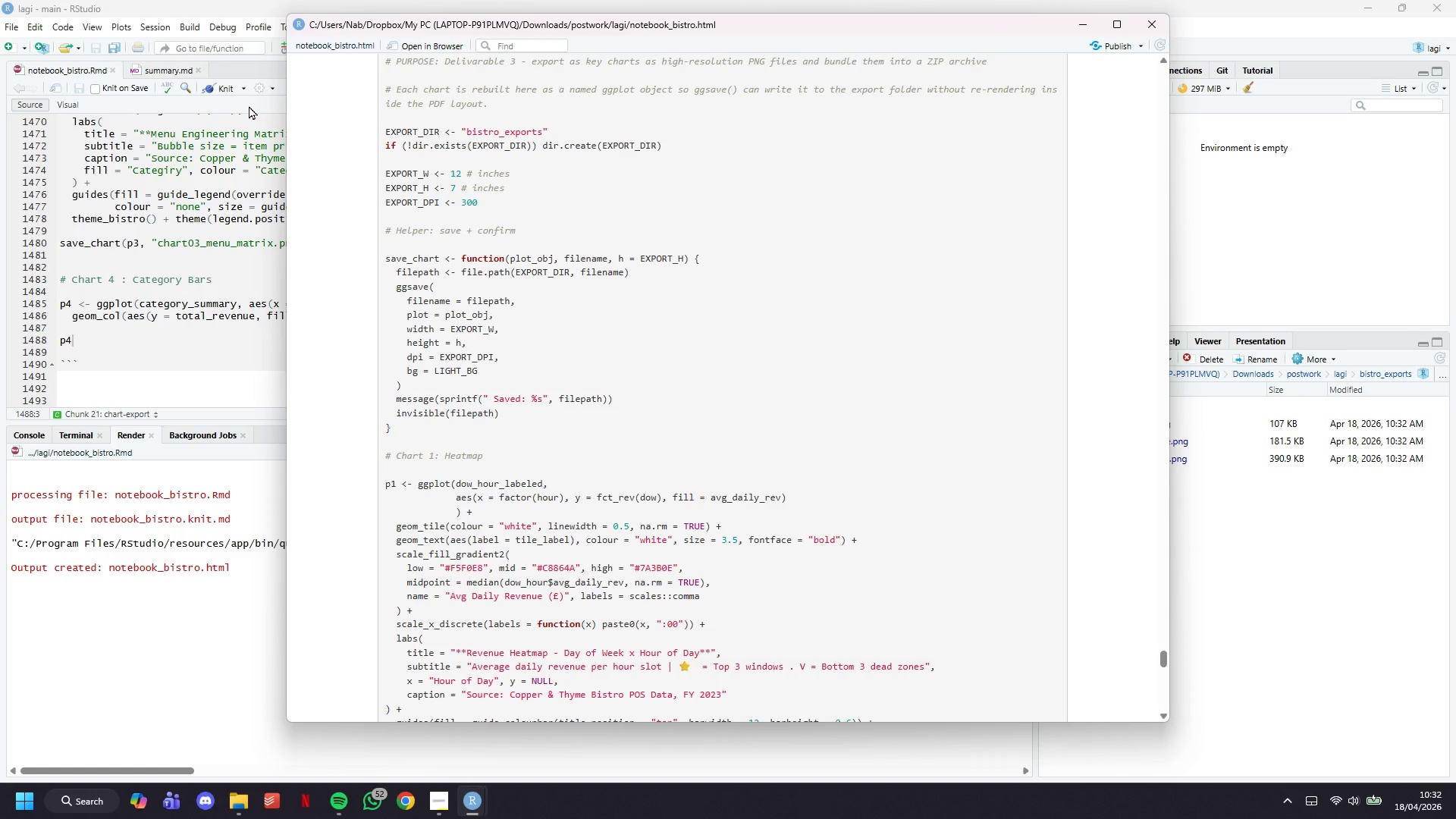 
wait(62.97)
 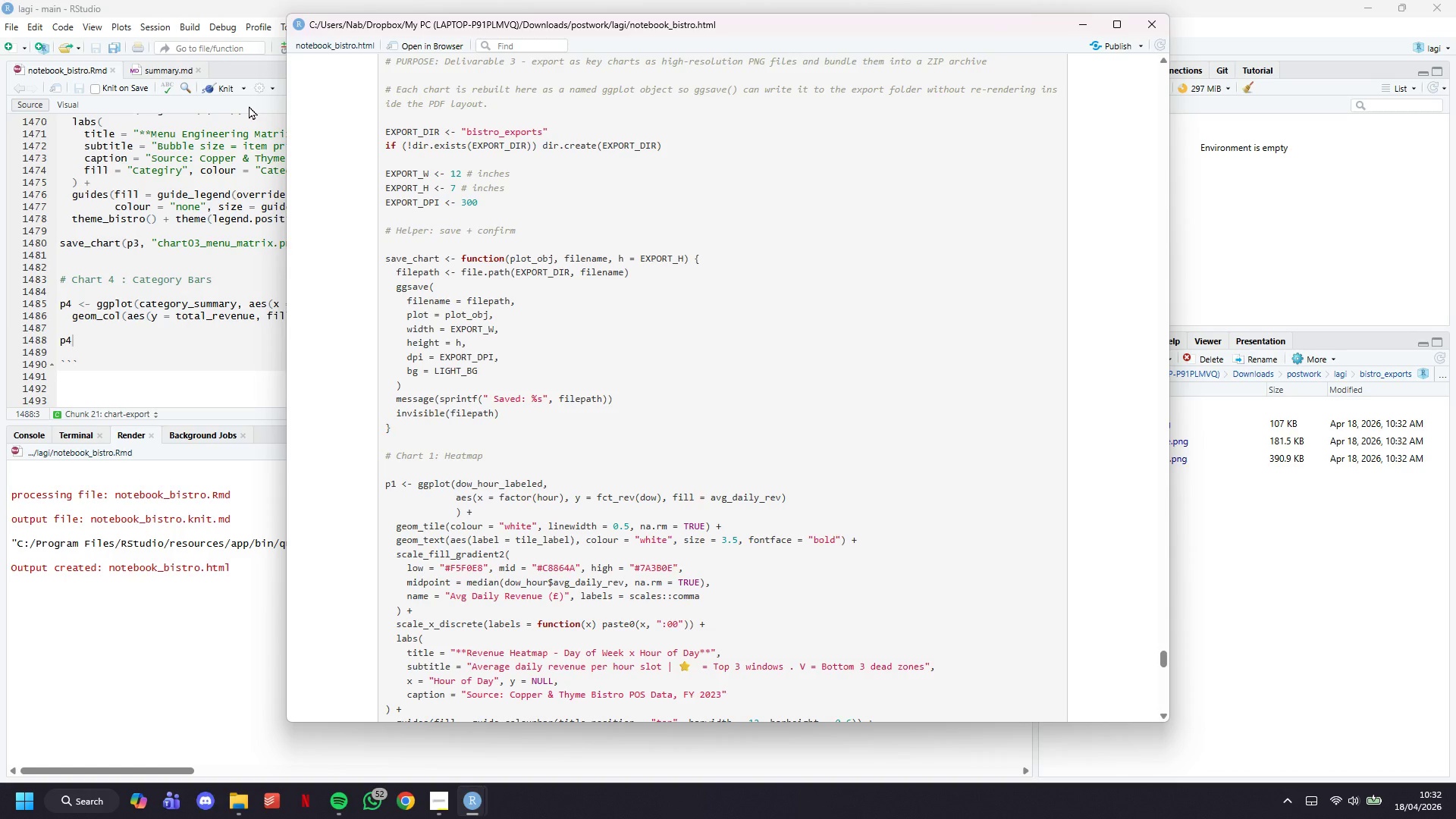 
scroll: coordinate [758, 254], scroll_direction: down, amount: 30.0
 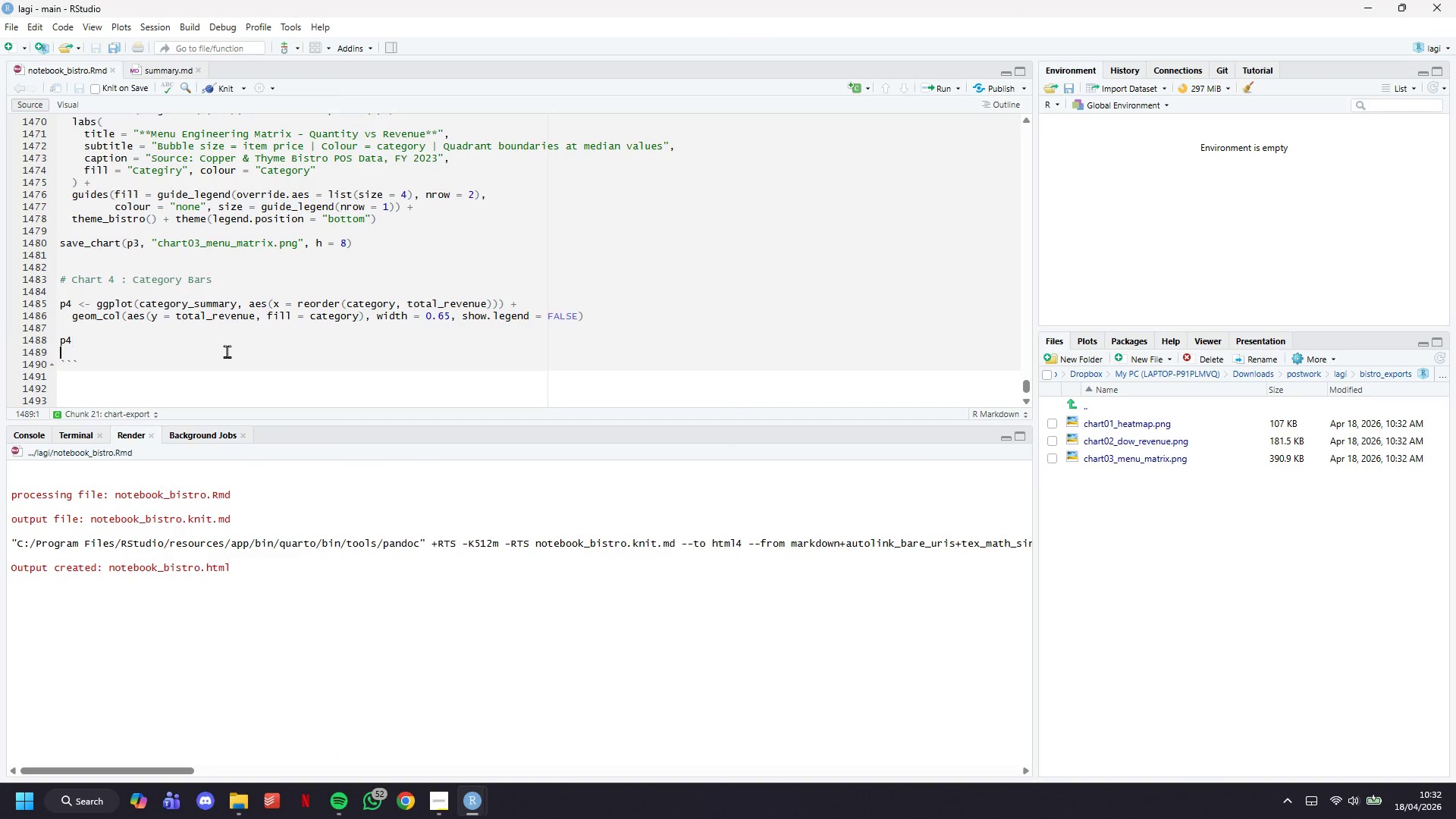 
double_click([225, 339])
 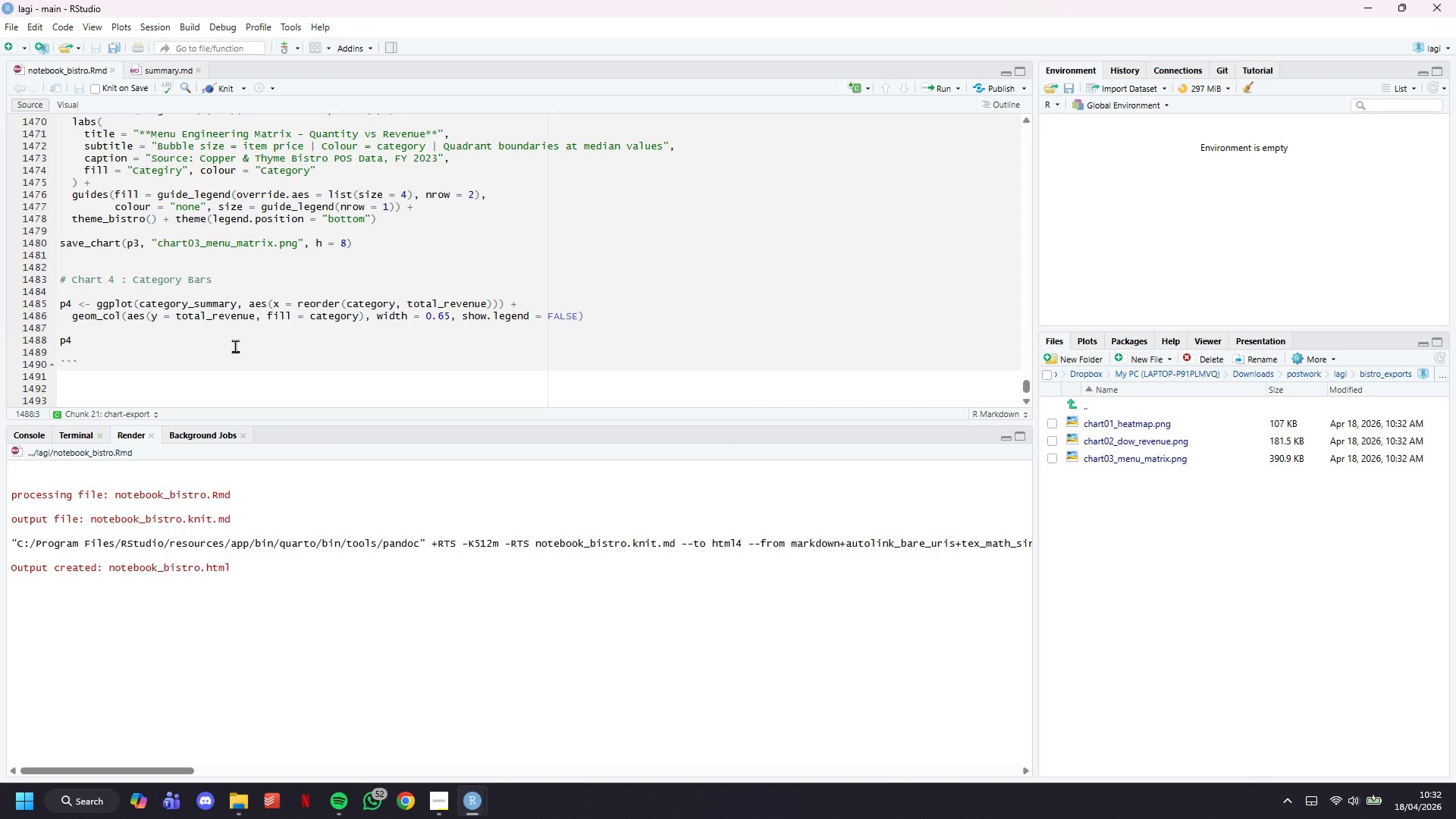 
key(Backspace)
 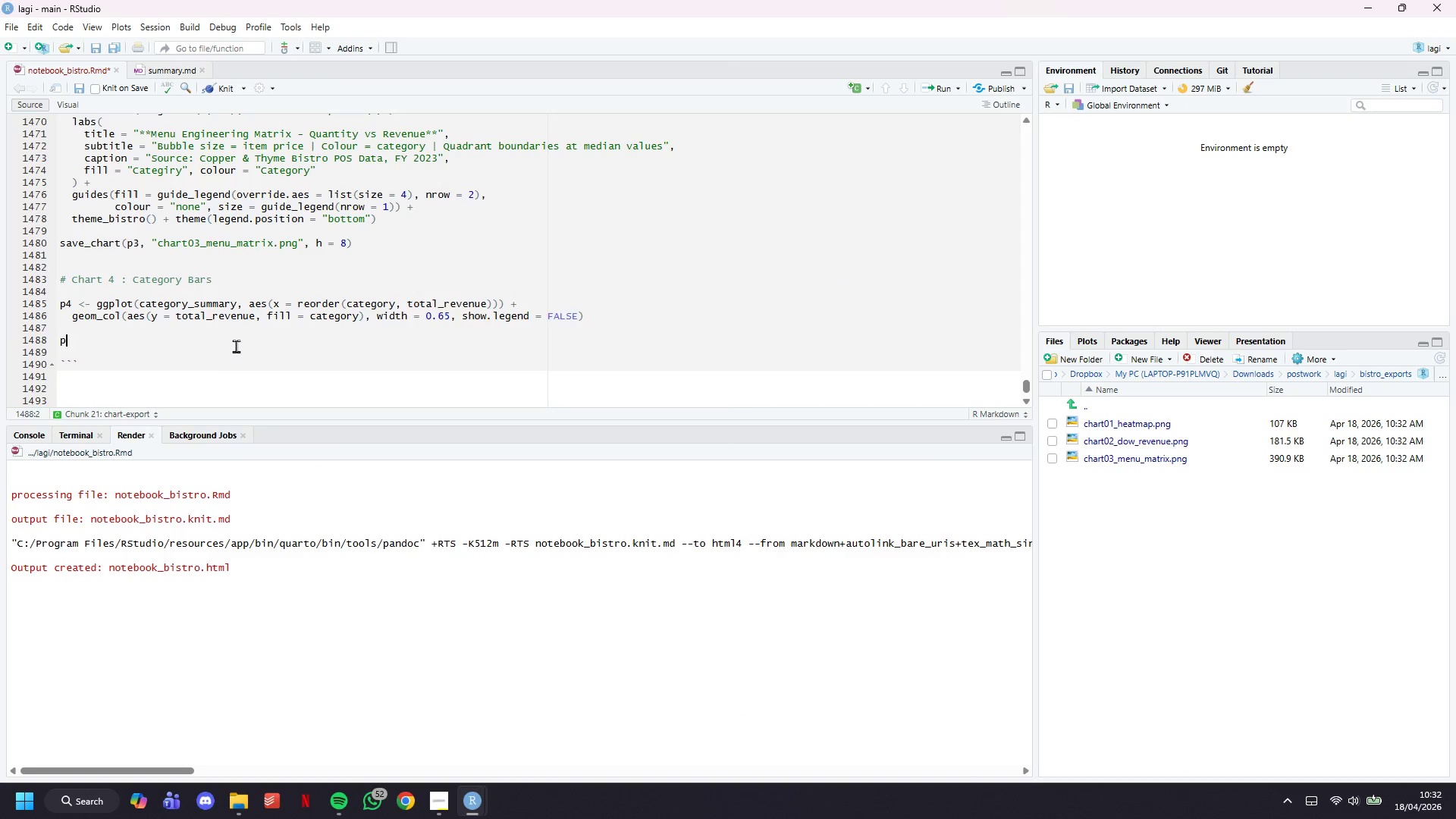 
key(Backspace)
 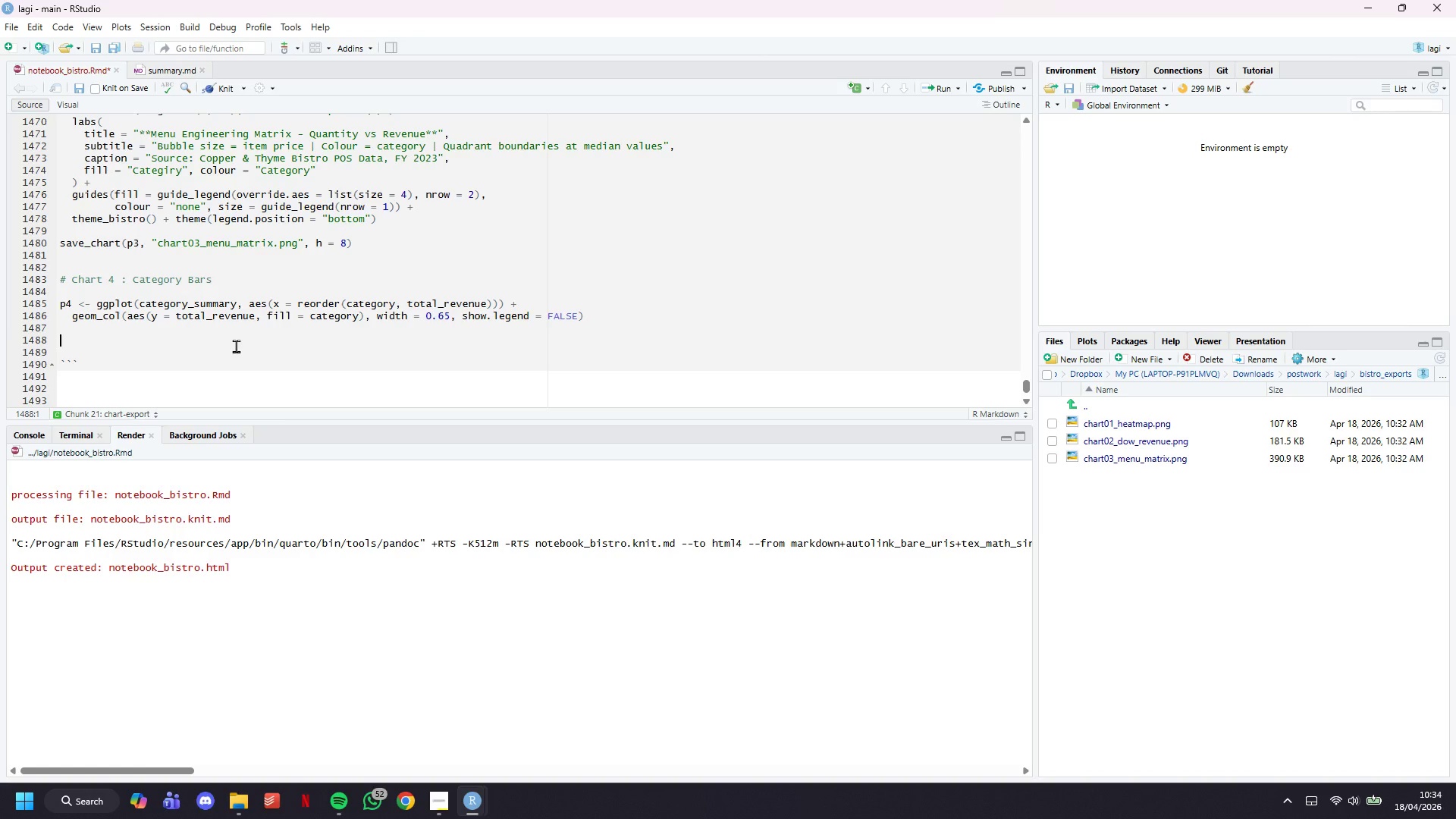 
wait(82.41)
 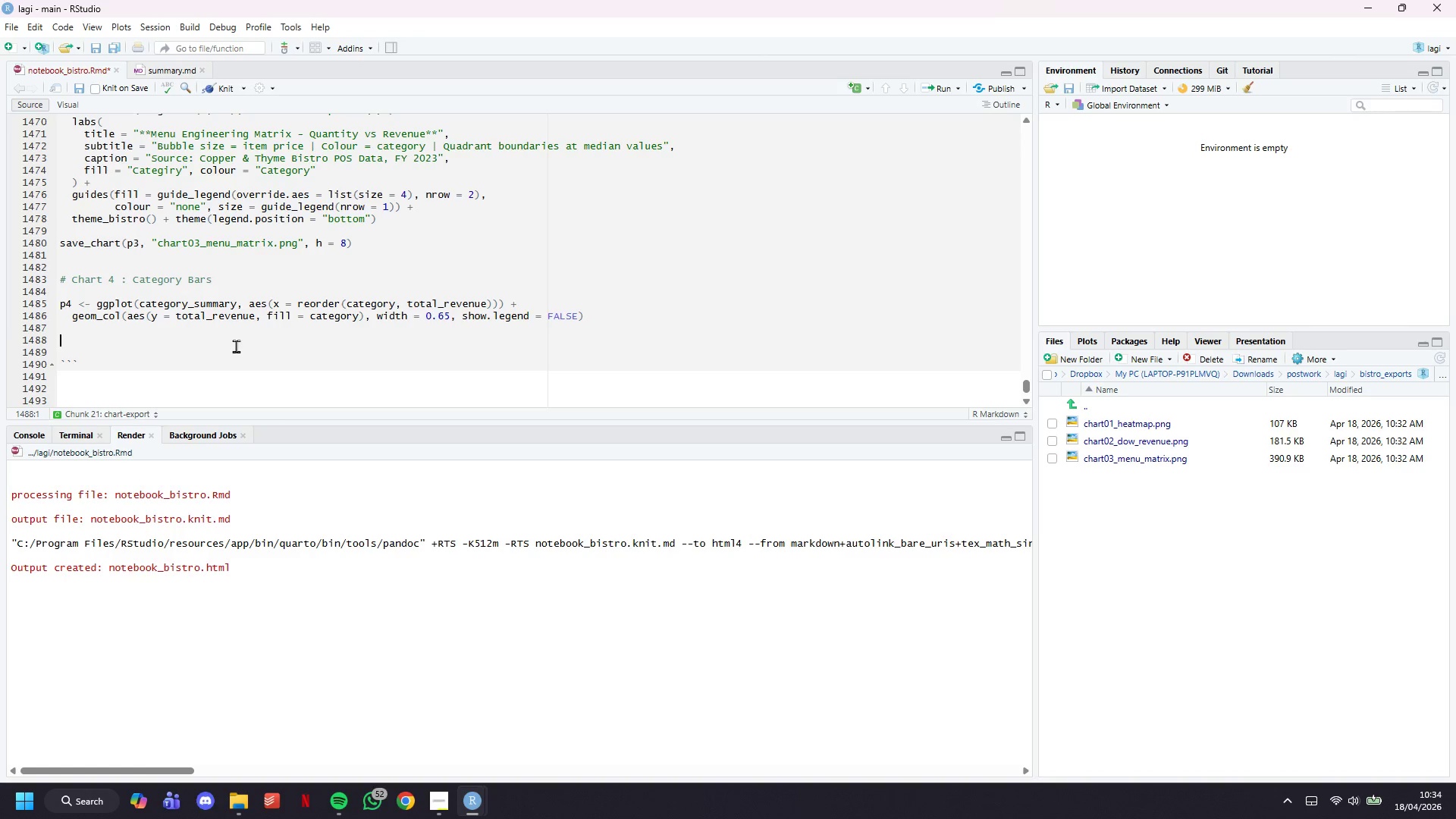 
key(Control+S)
 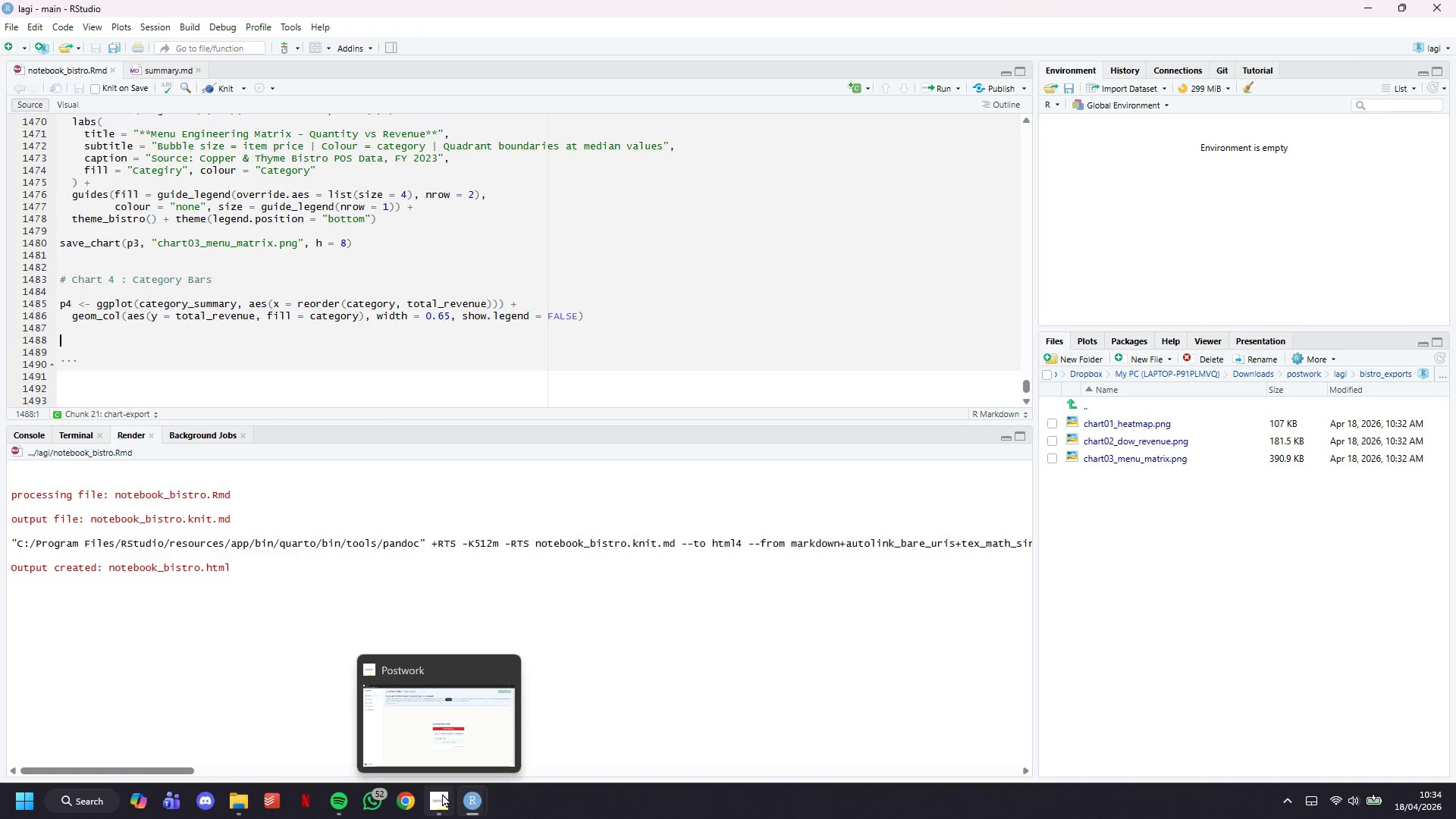 
left_click([435, 754])